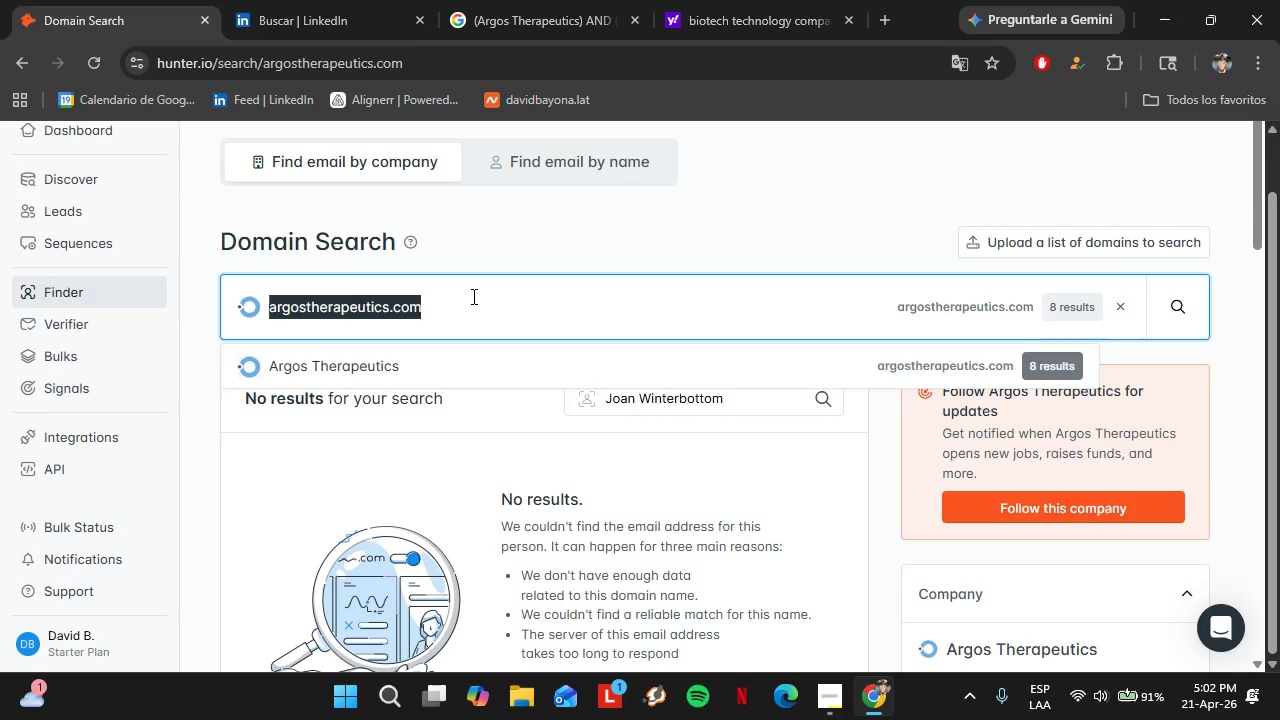 
triple_click([472, 295])
 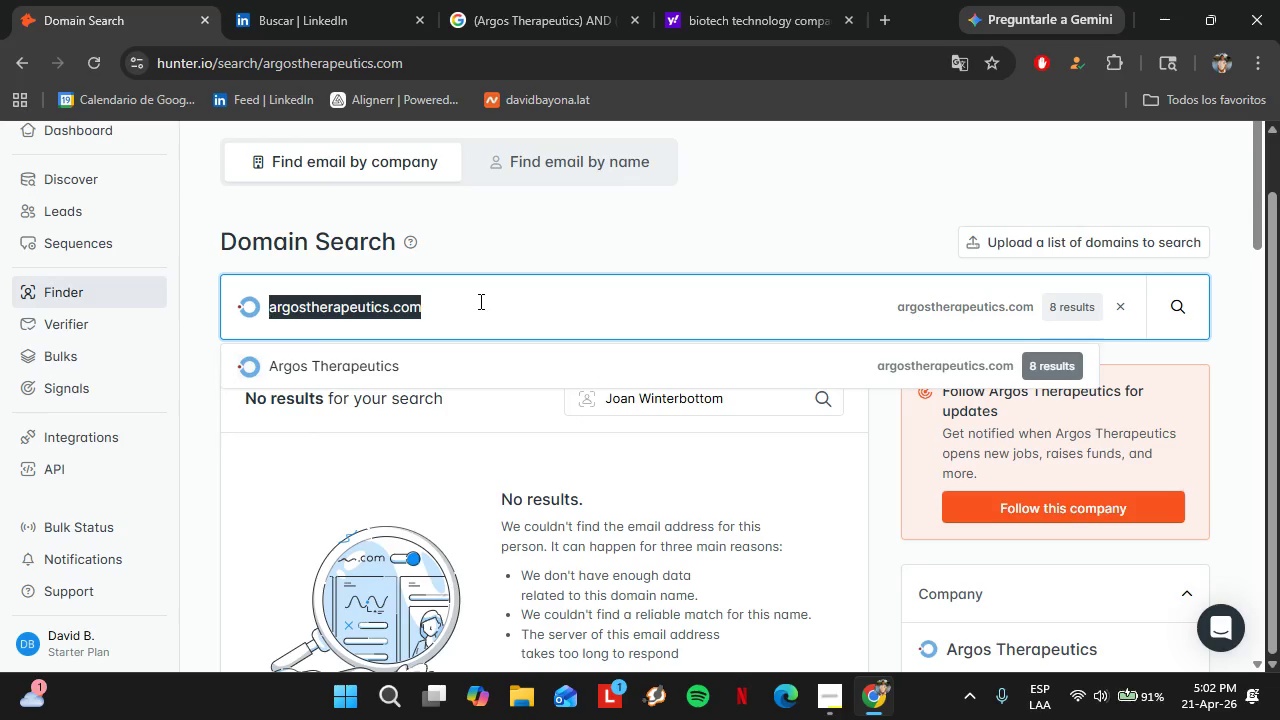 
type(G! ]])
key(Backspace)
key(Backspace)
key(Backspace)
key(Backspace)
type(1 Therapetut)
key(Backspace)
key(Backspace)
key(Backspace)
type(uti)
 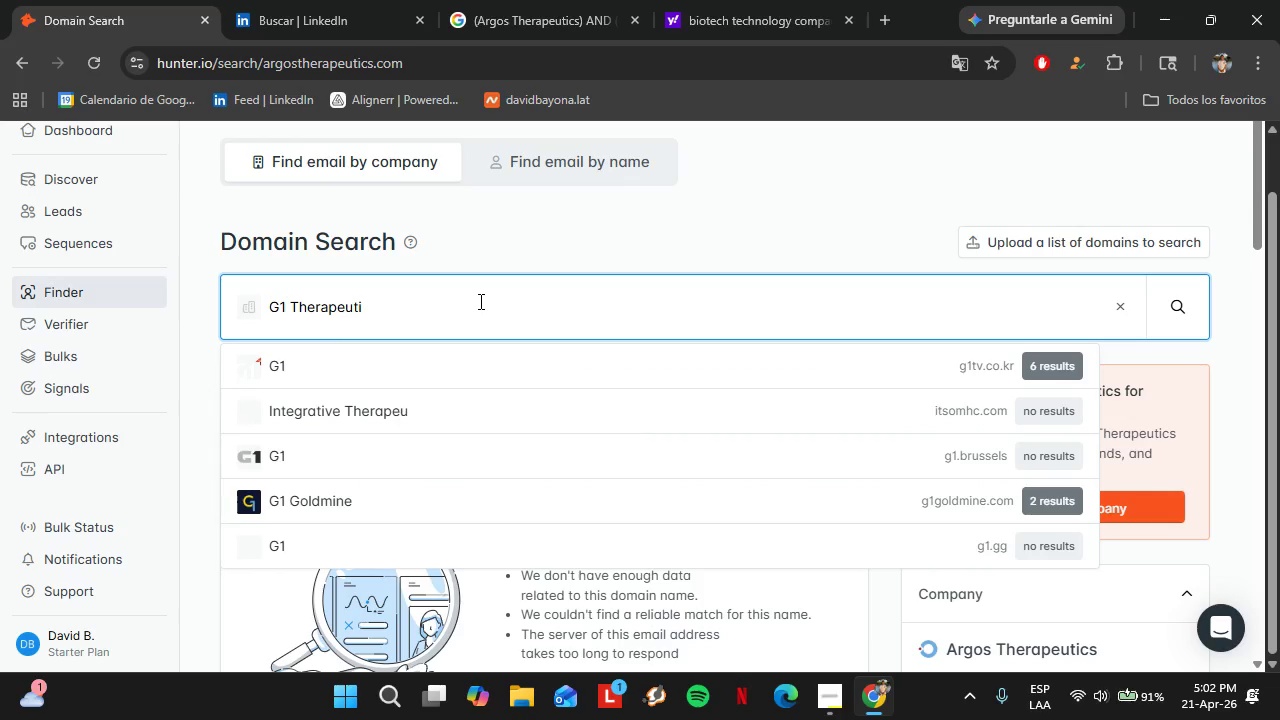 
type(cs)
 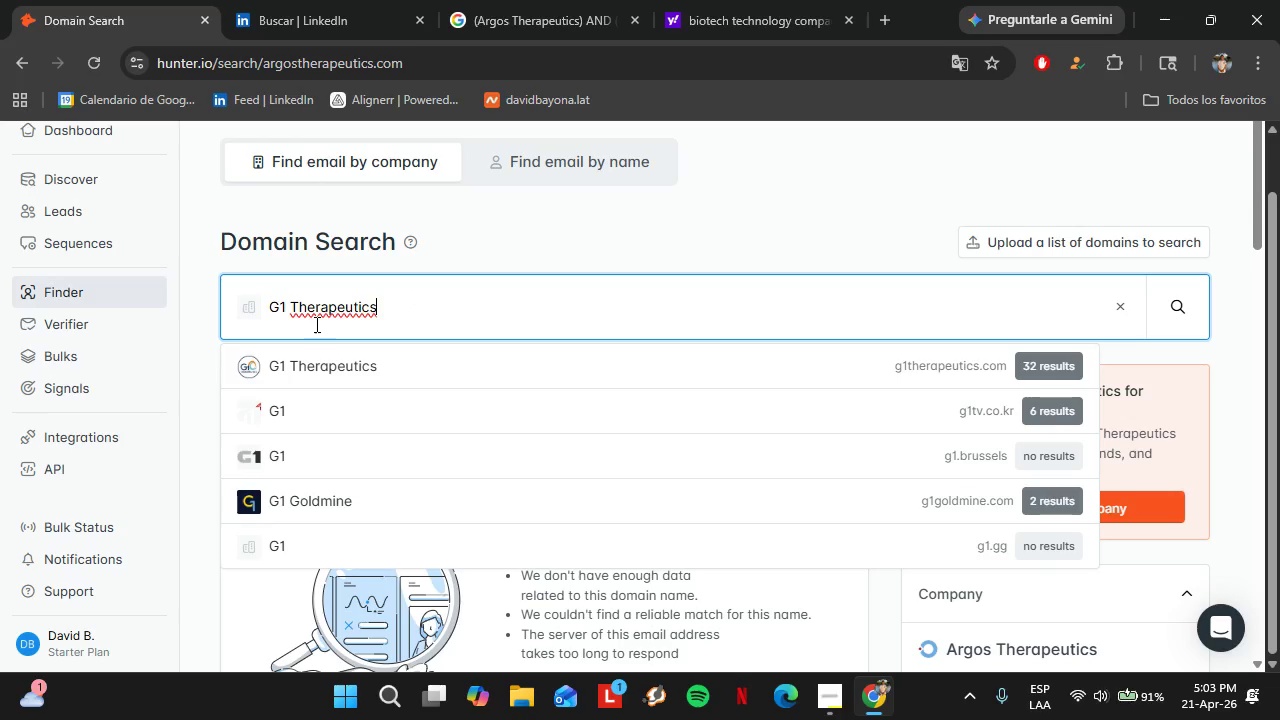 
wait(7.11)
 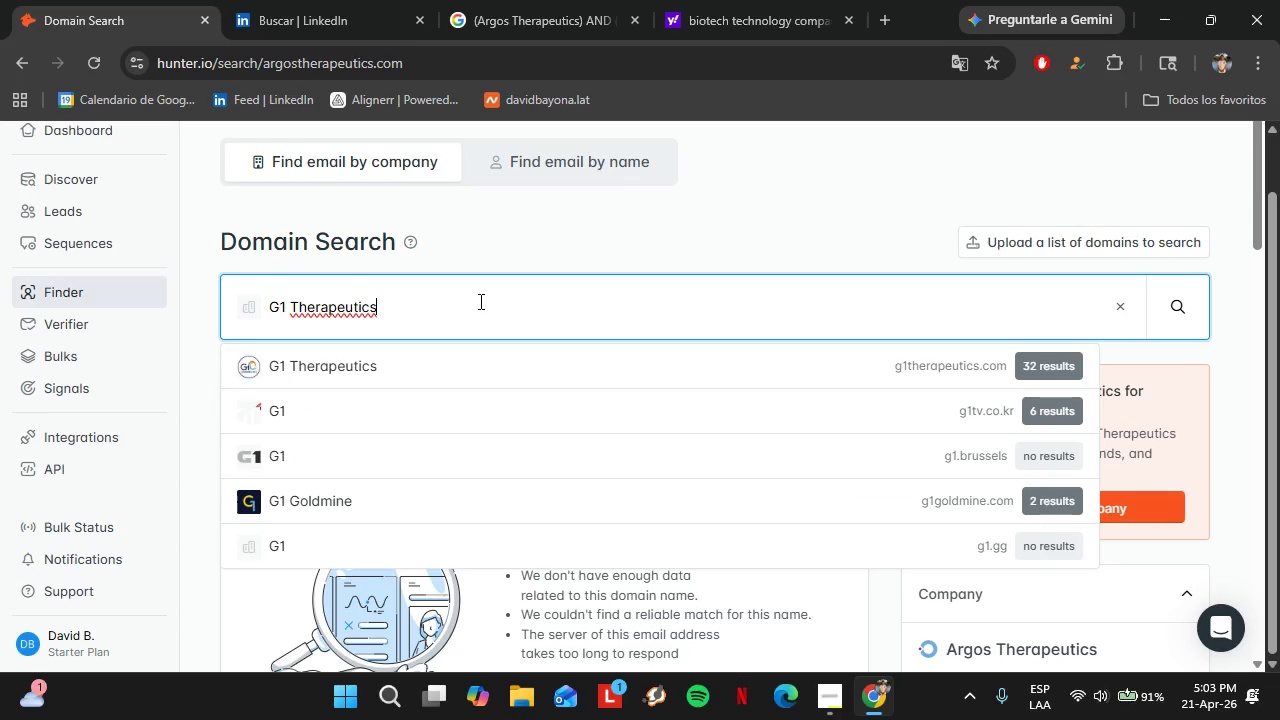 
left_click([419, 368])
 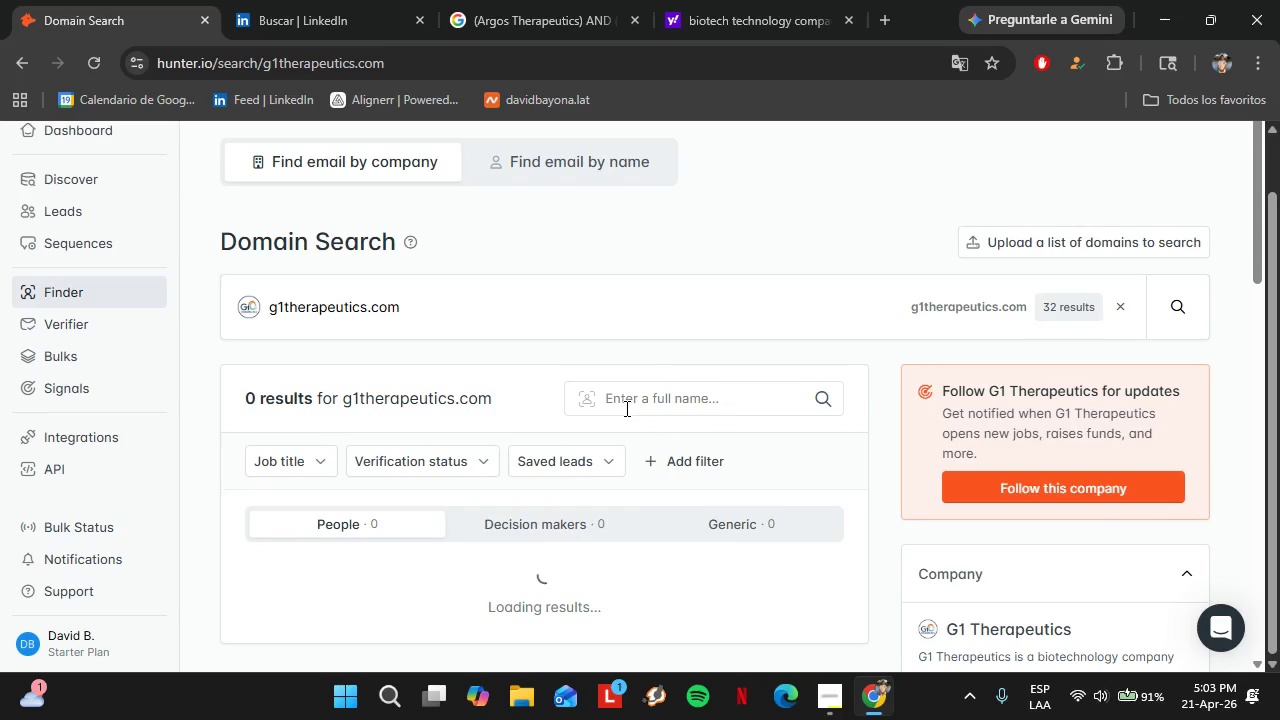 
scroll: coordinate [440, 480], scroll_direction: down, amount: 5.0
 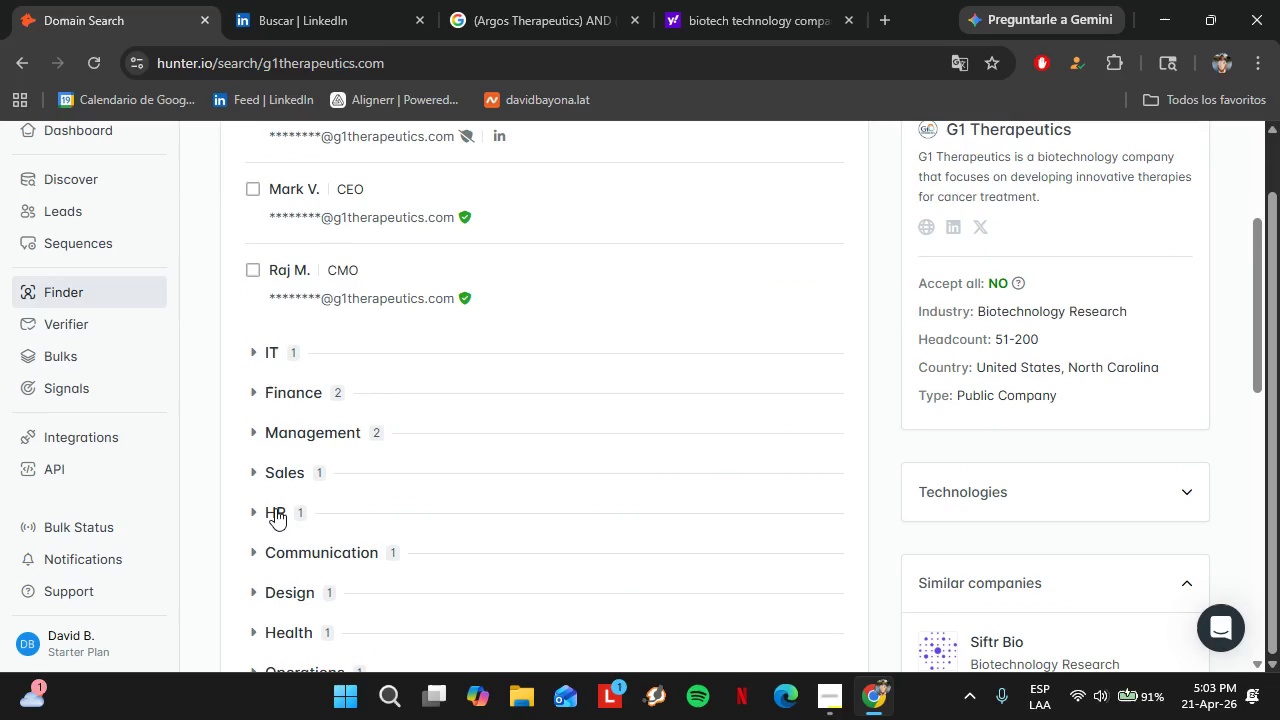 
left_click([275, 508])
 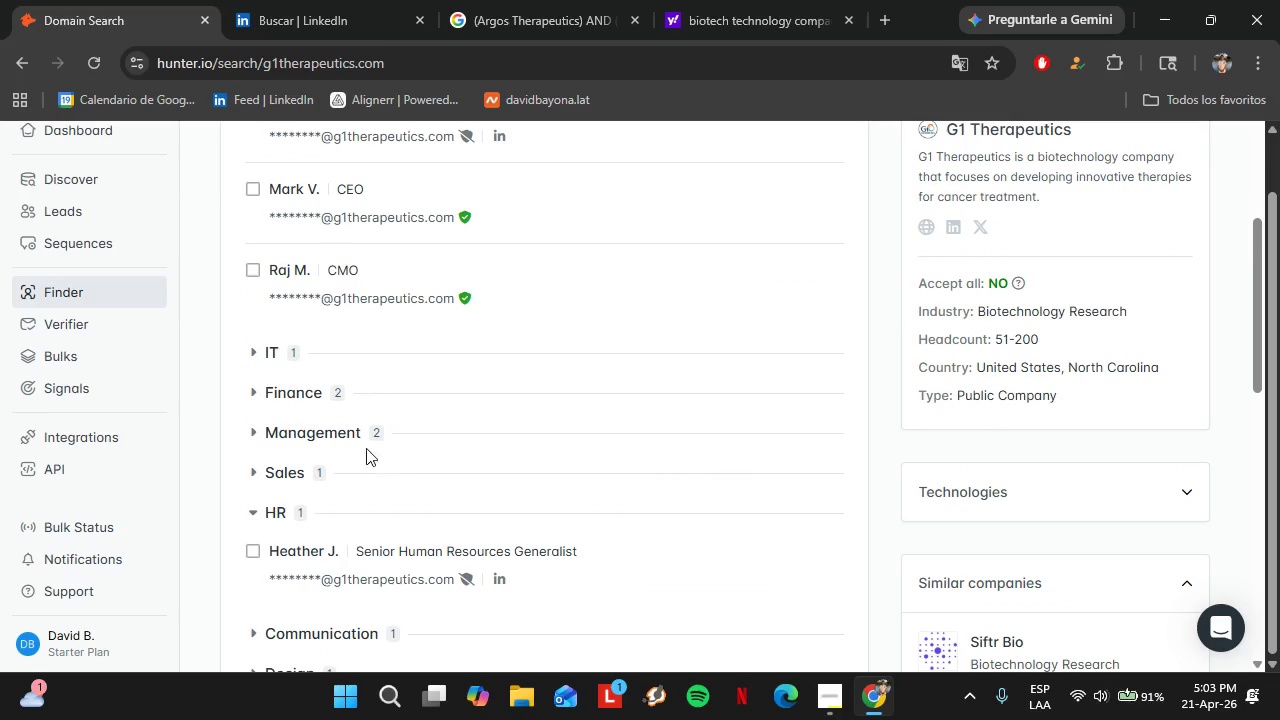 
left_click([354, 438])
 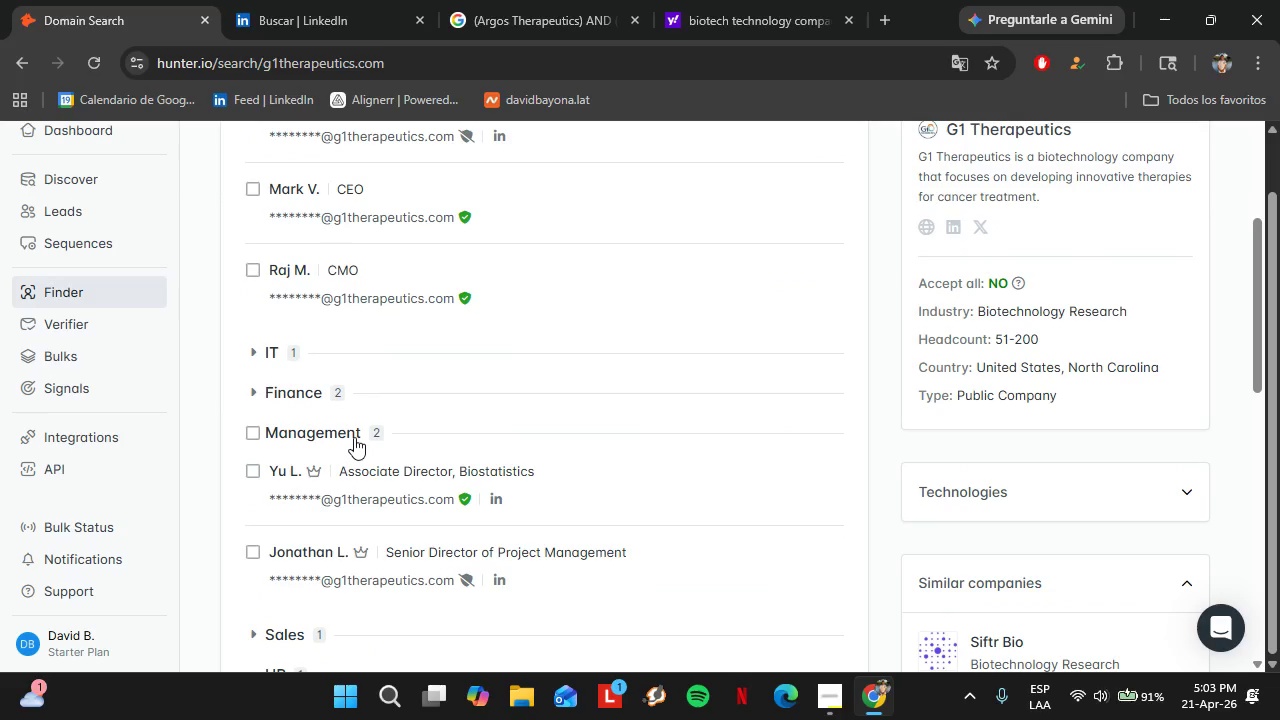 
left_click([354, 437])
 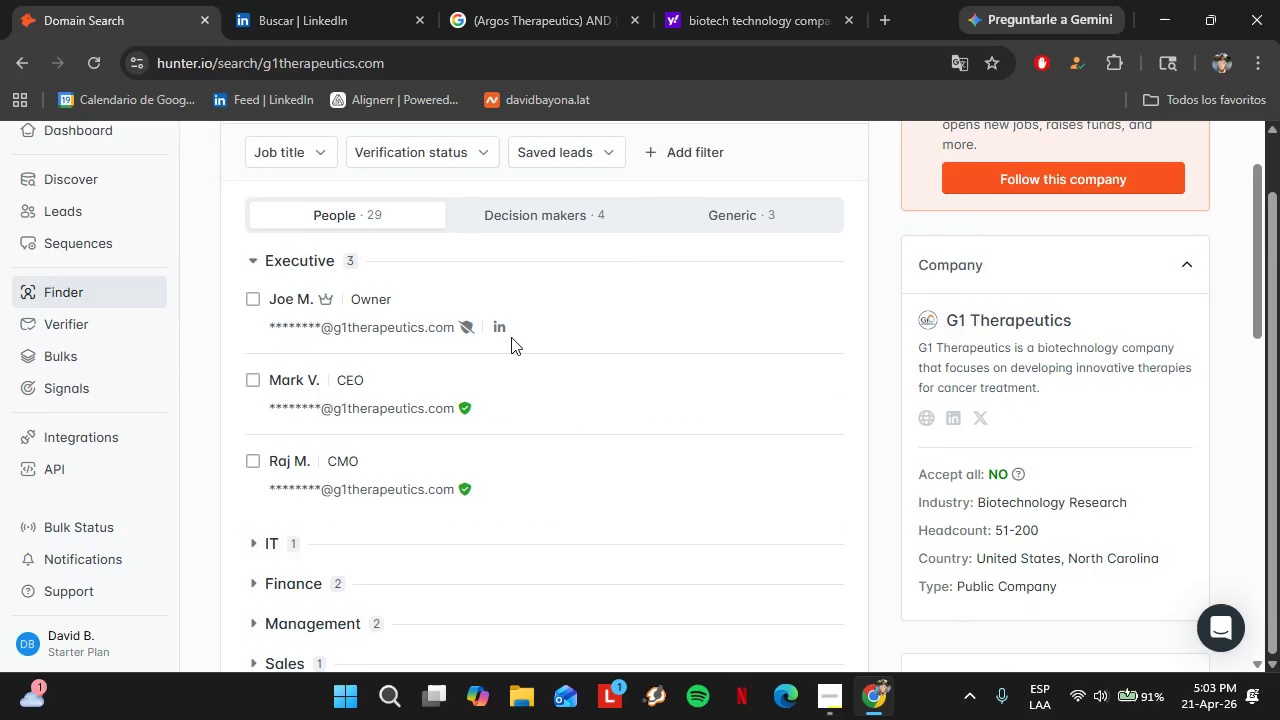 
scroll: coordinate [403, 249], scroll_direction: up, amount: 6.0
 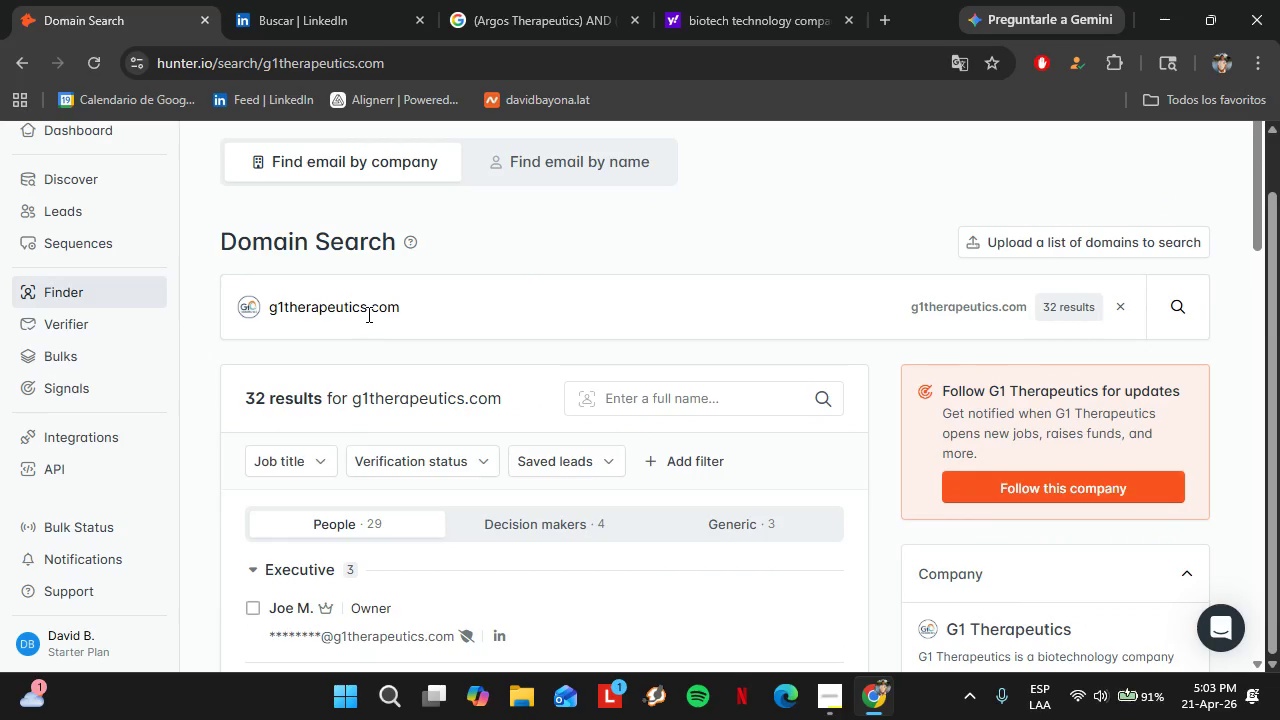 
left_click_drag(start_coordinate=[367, 312], to_coordinate=[272, 308])
 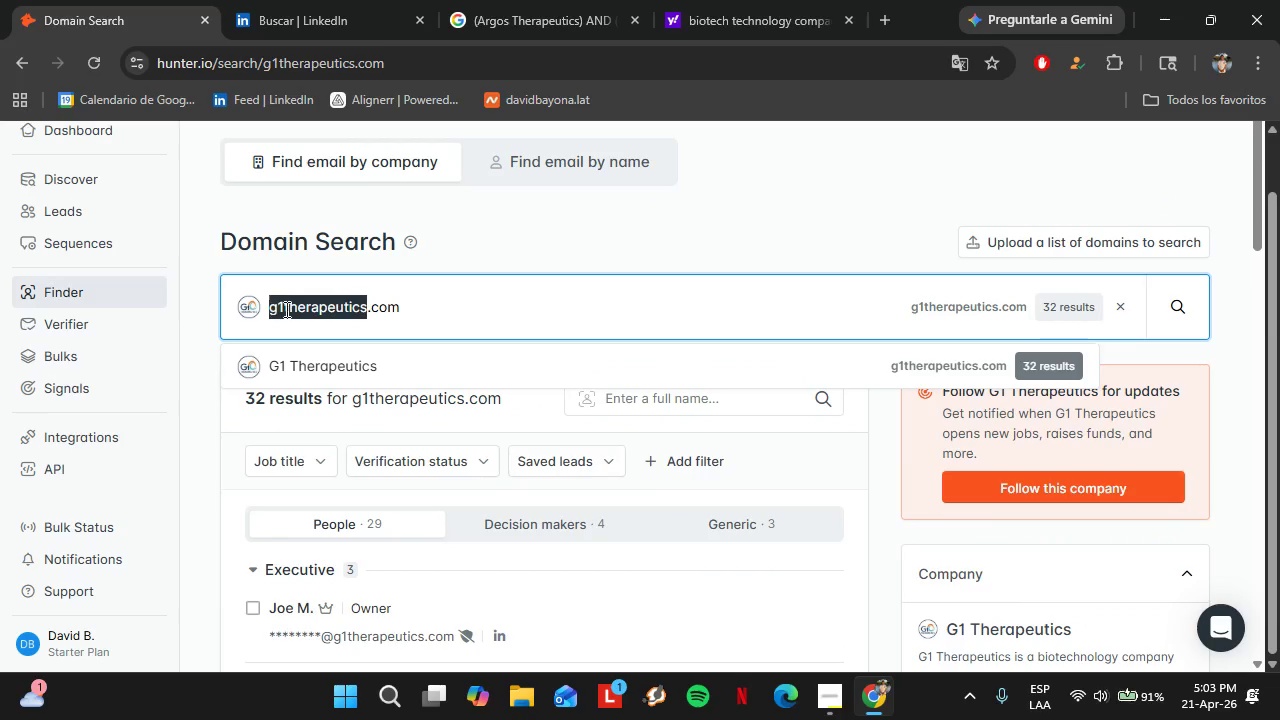 
key(Control+C)
 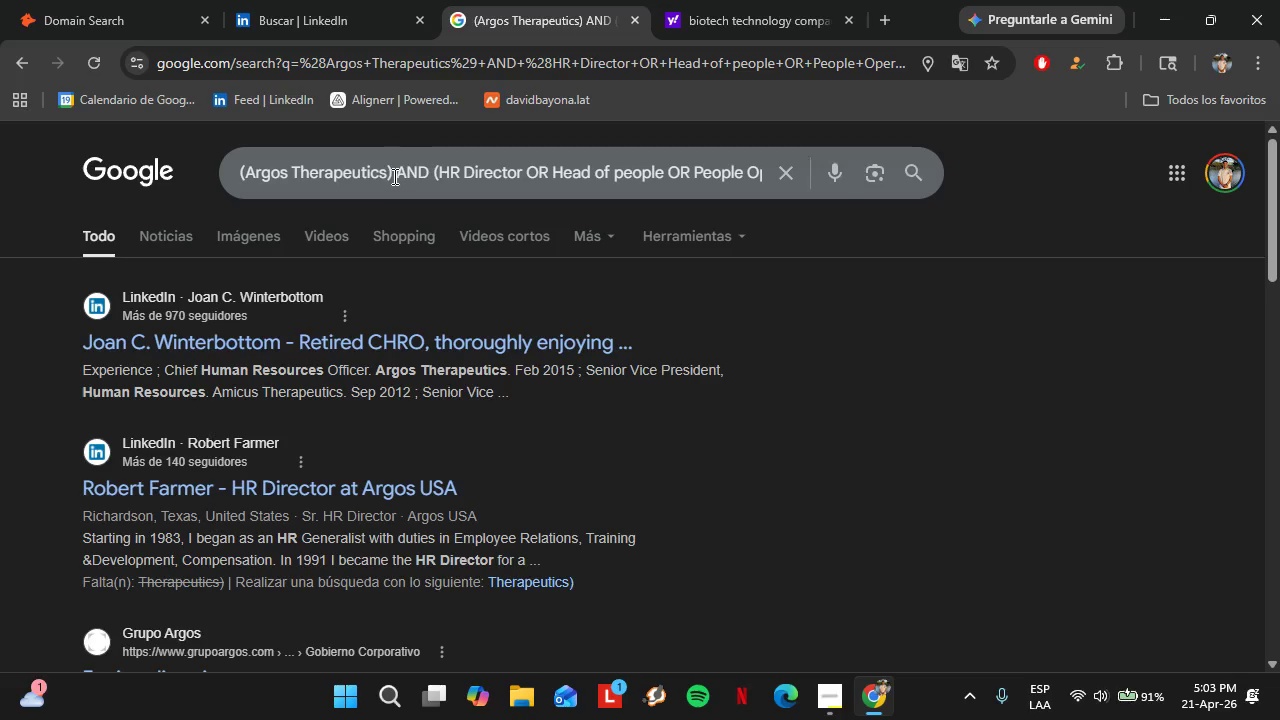 
left_click_drag(start_coordinate=[387, 173], to_coordinate=[247, 166])
 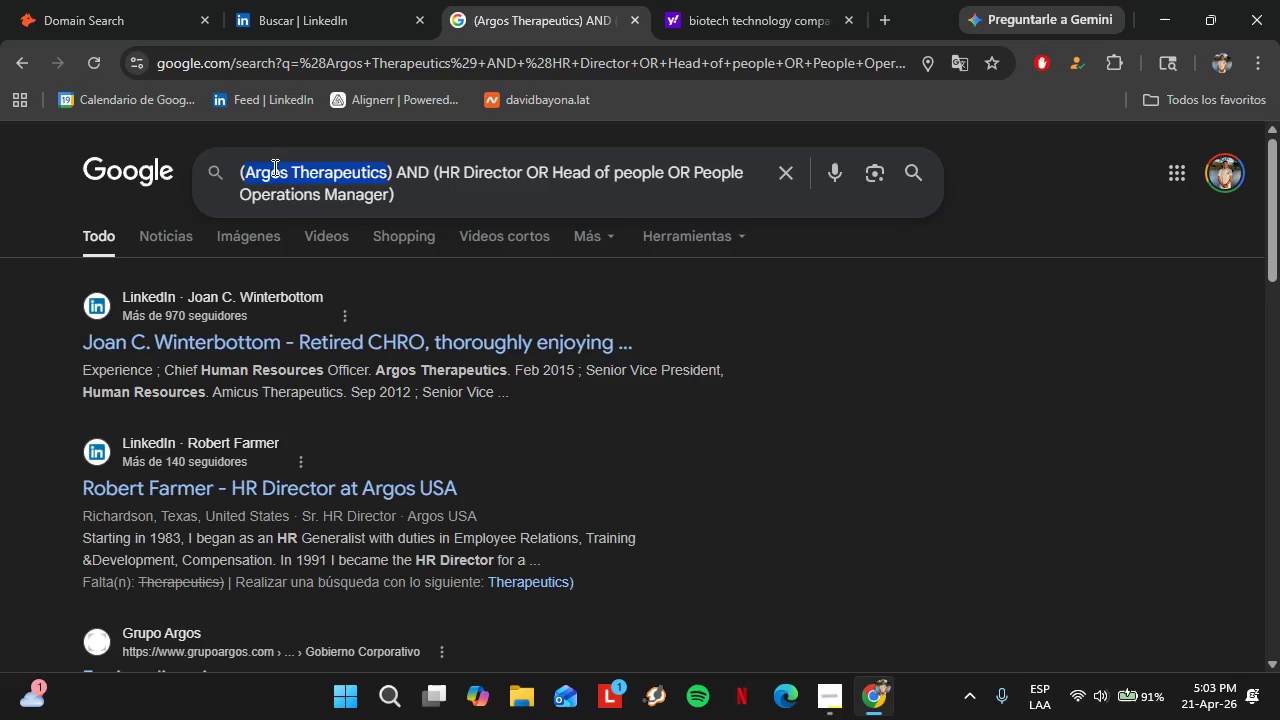 
key(Control+V)
 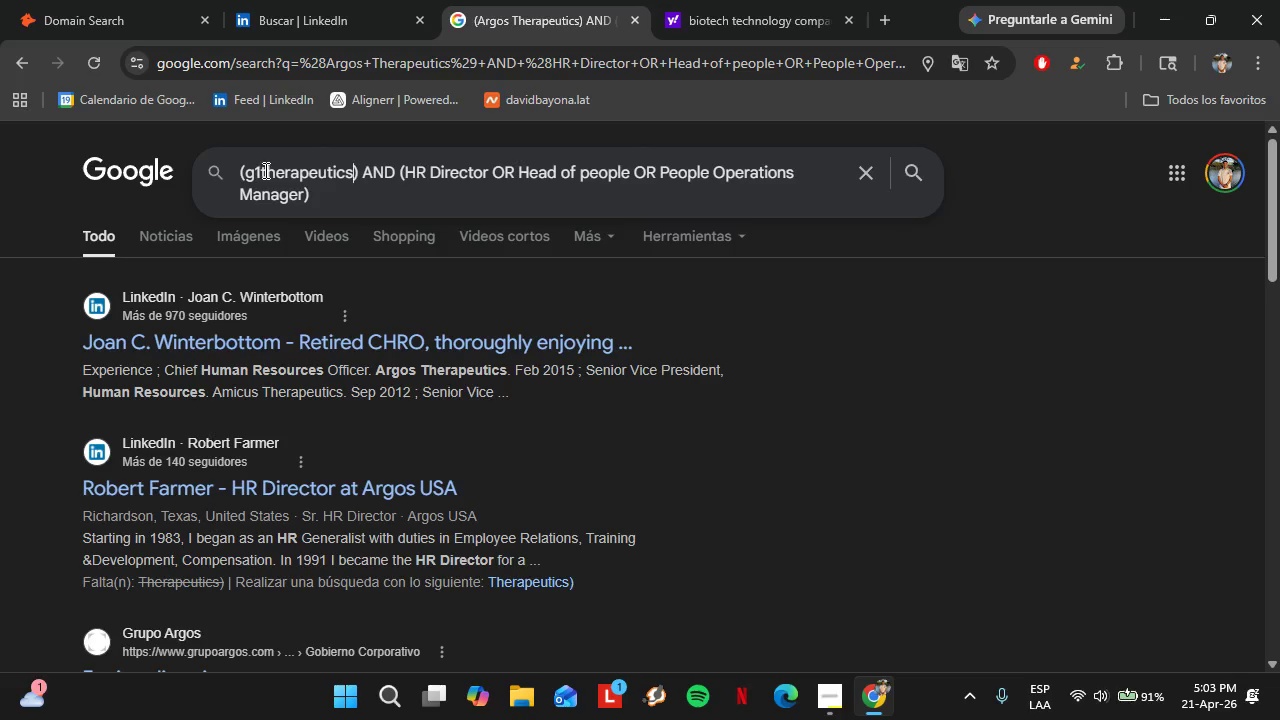 
left_click([264, 170])
 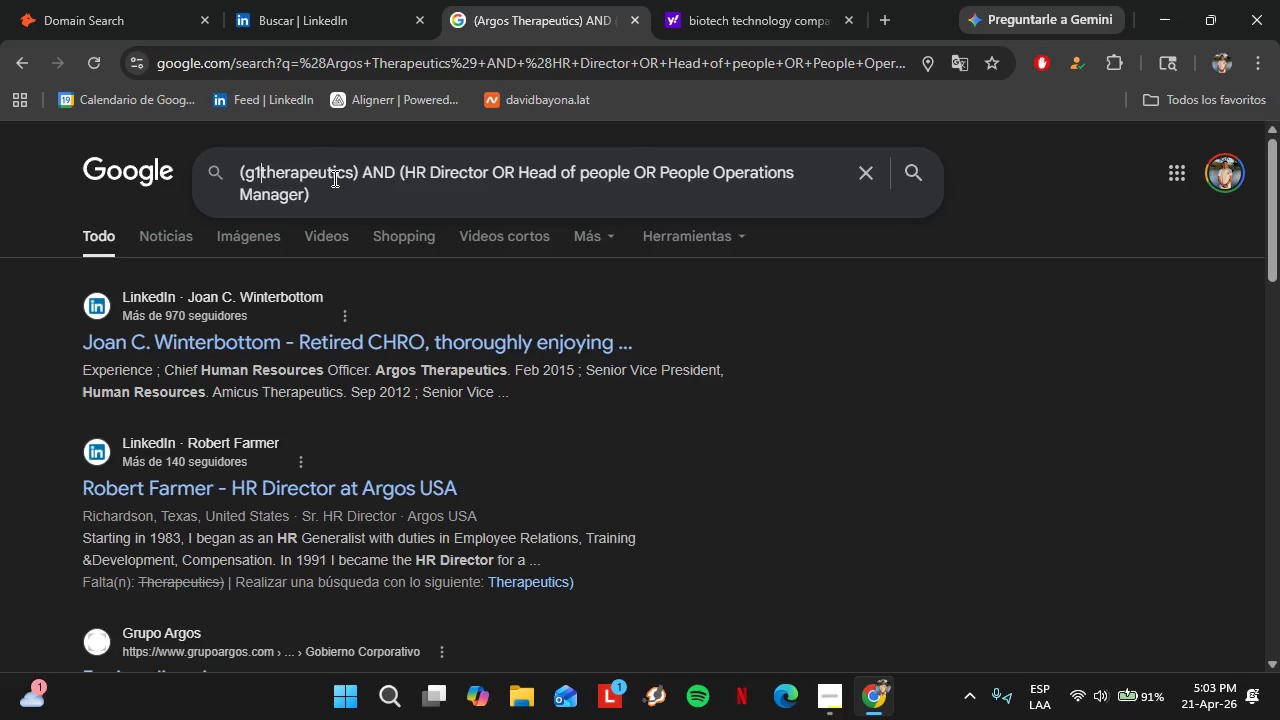 
key(ArrowLeft)
 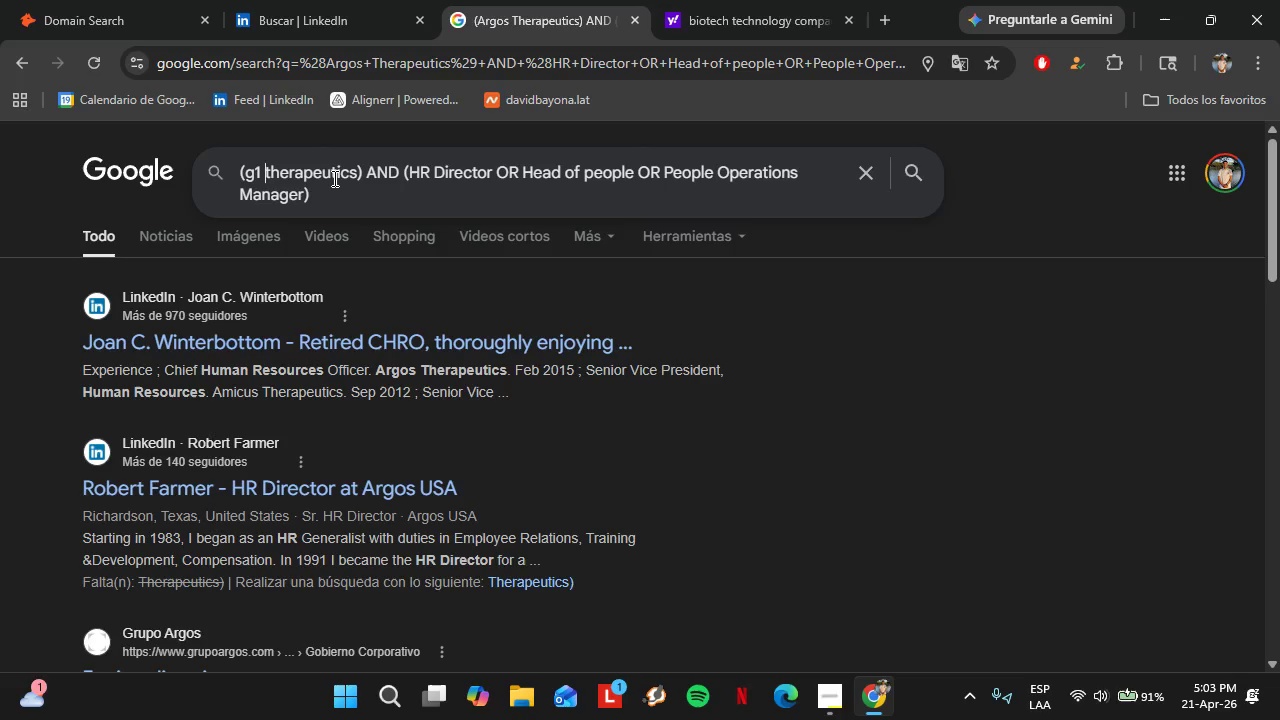 
key(Space)
 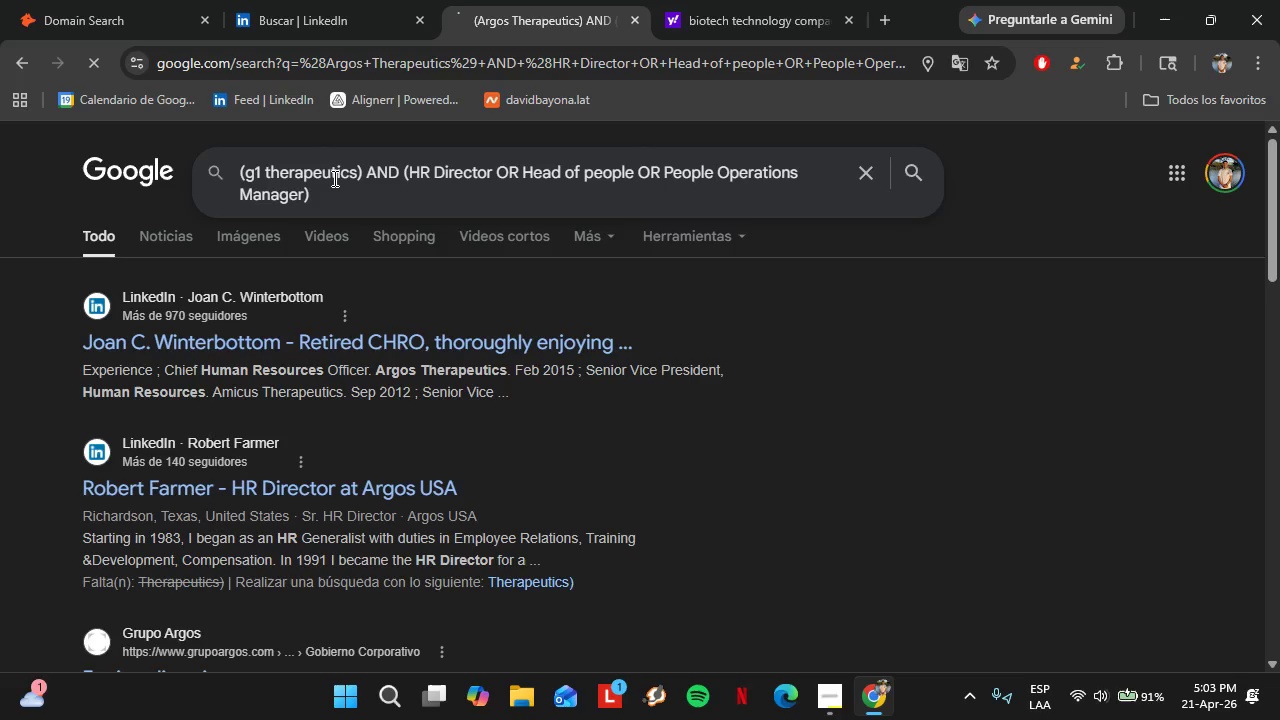 
key(Enter)
 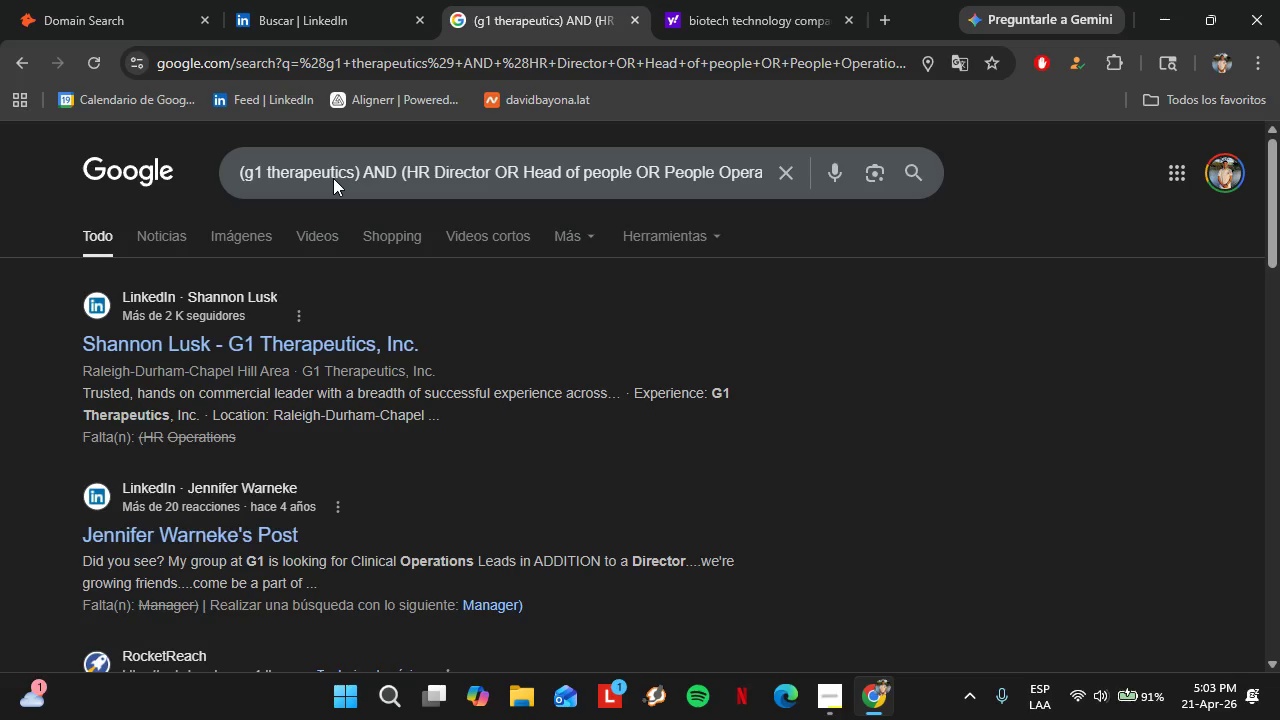 
wait(18.56)
 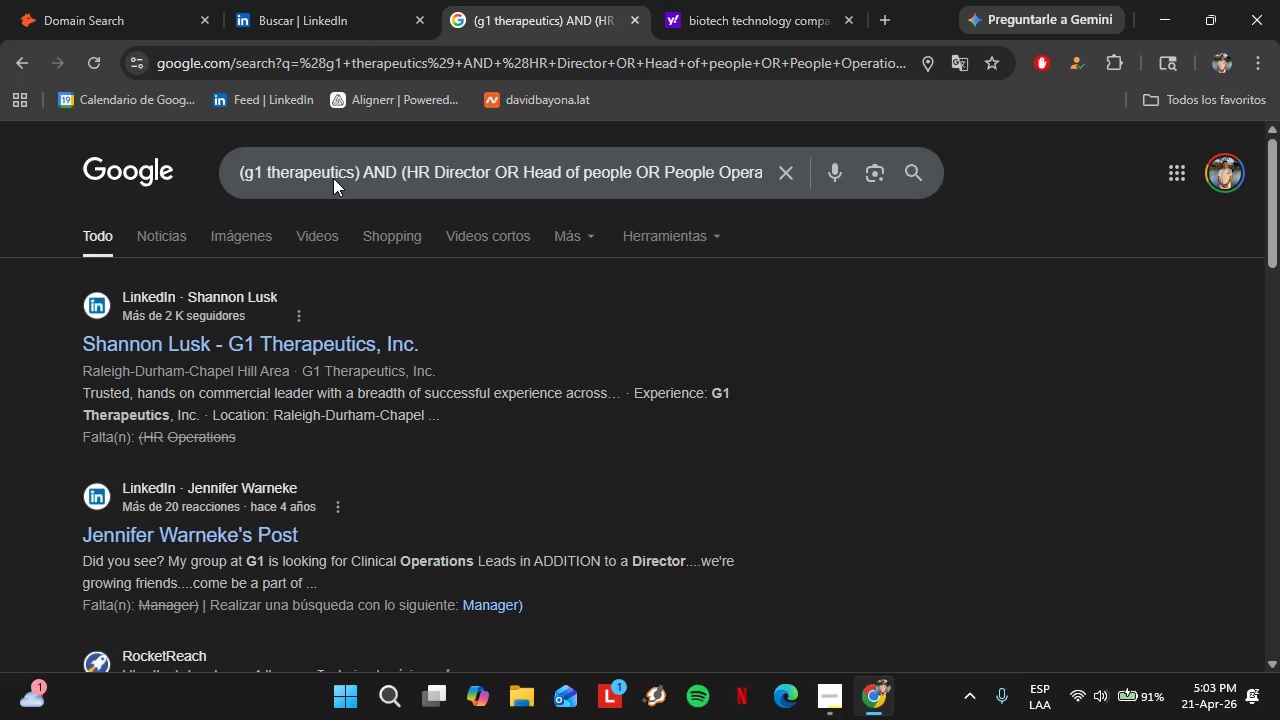 
scroll: coordinate [509, 395], scroll_direction: down, amount: 3.0
 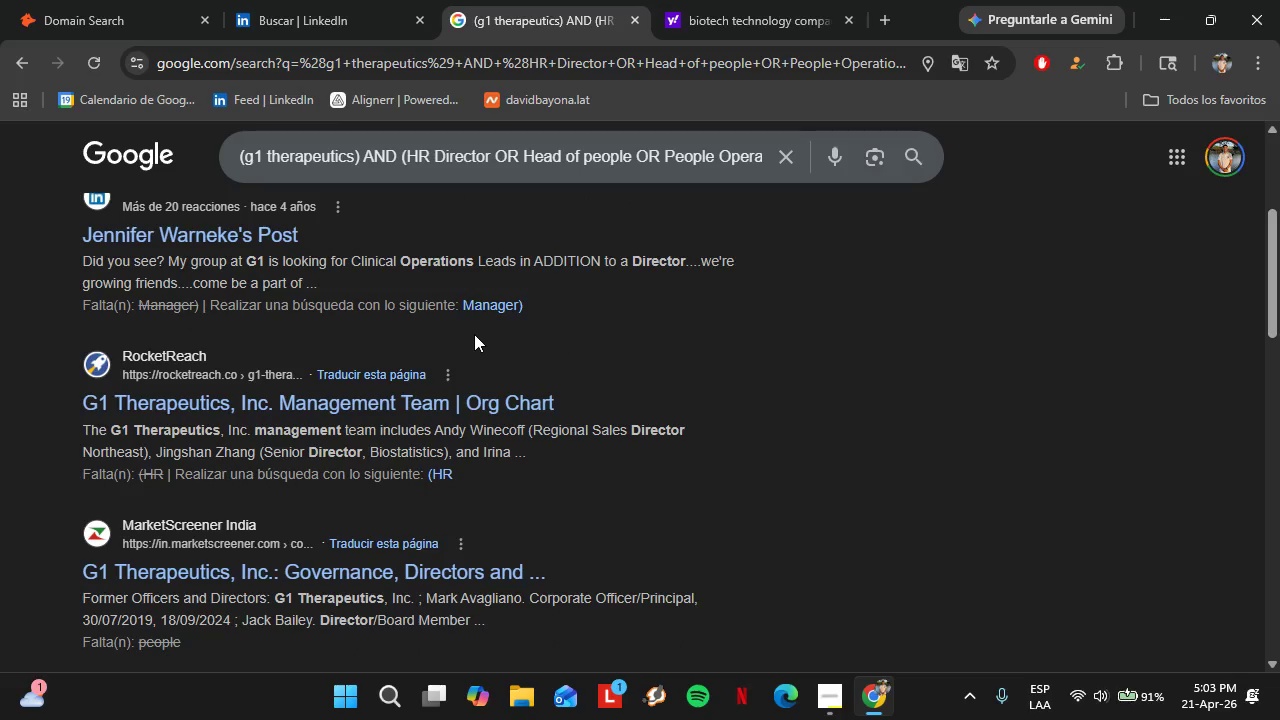 
wait(6.23)
 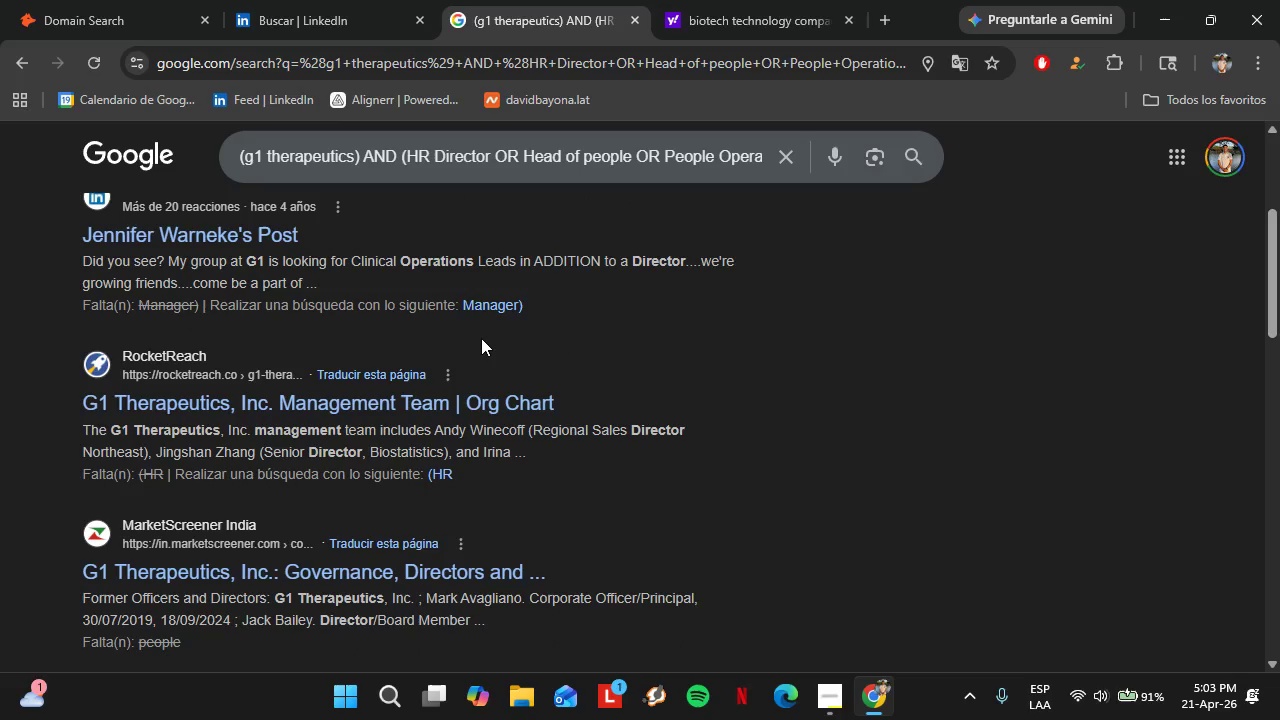 
scroll: coordinate [446, 370], scroll_direction: down, amount: 1.0
 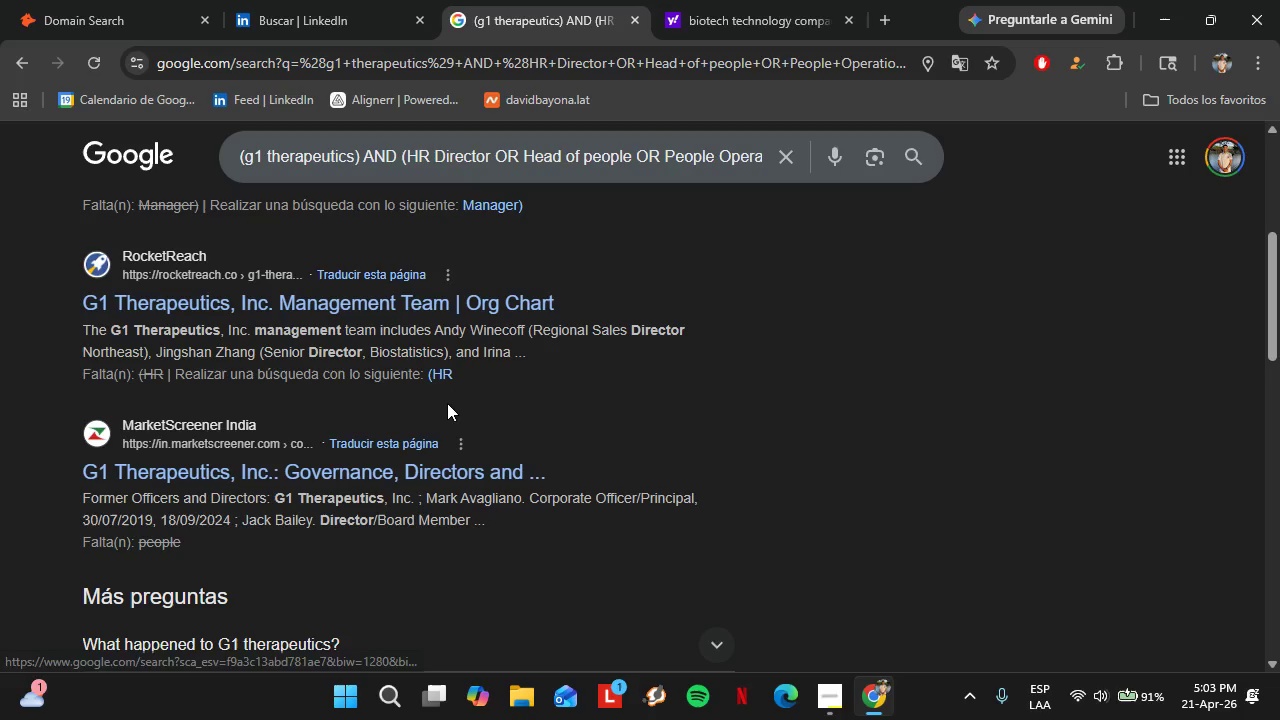 
scroll: coordinate [271, 440], scroll_direction: up, amount: 8.0
 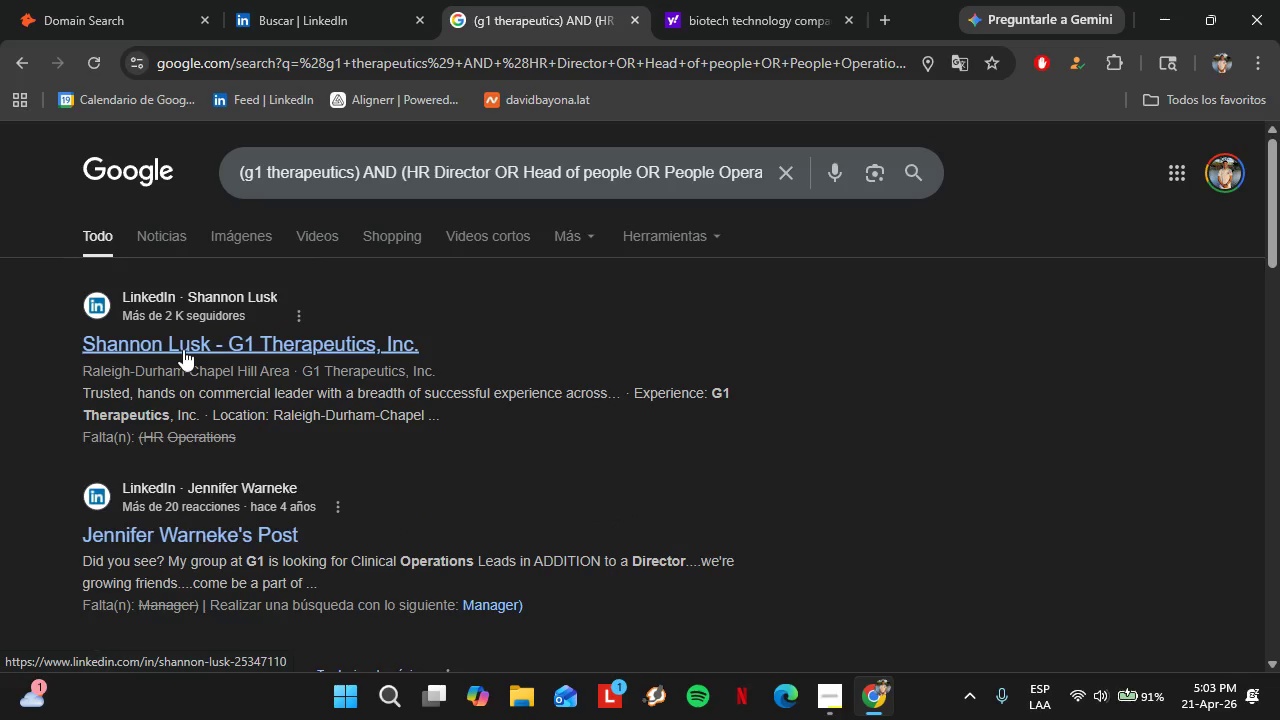 
right_click([183, 349])
 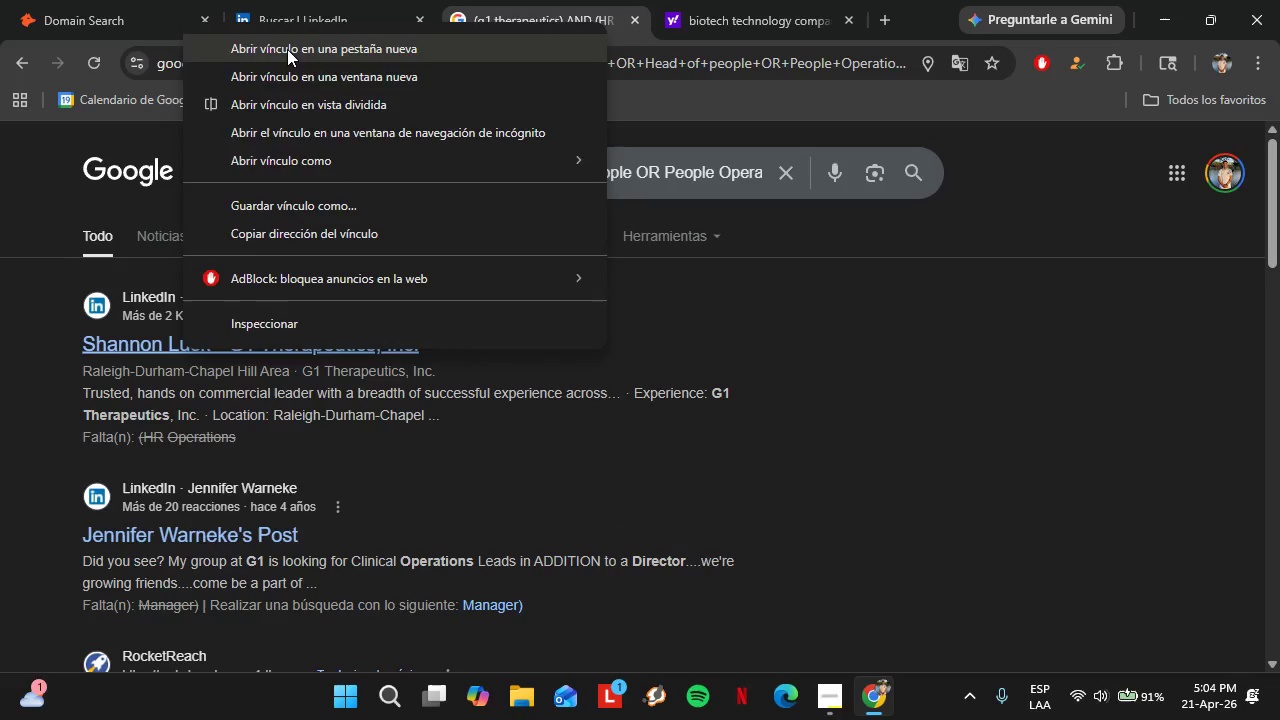 
left_click([287, 47])
 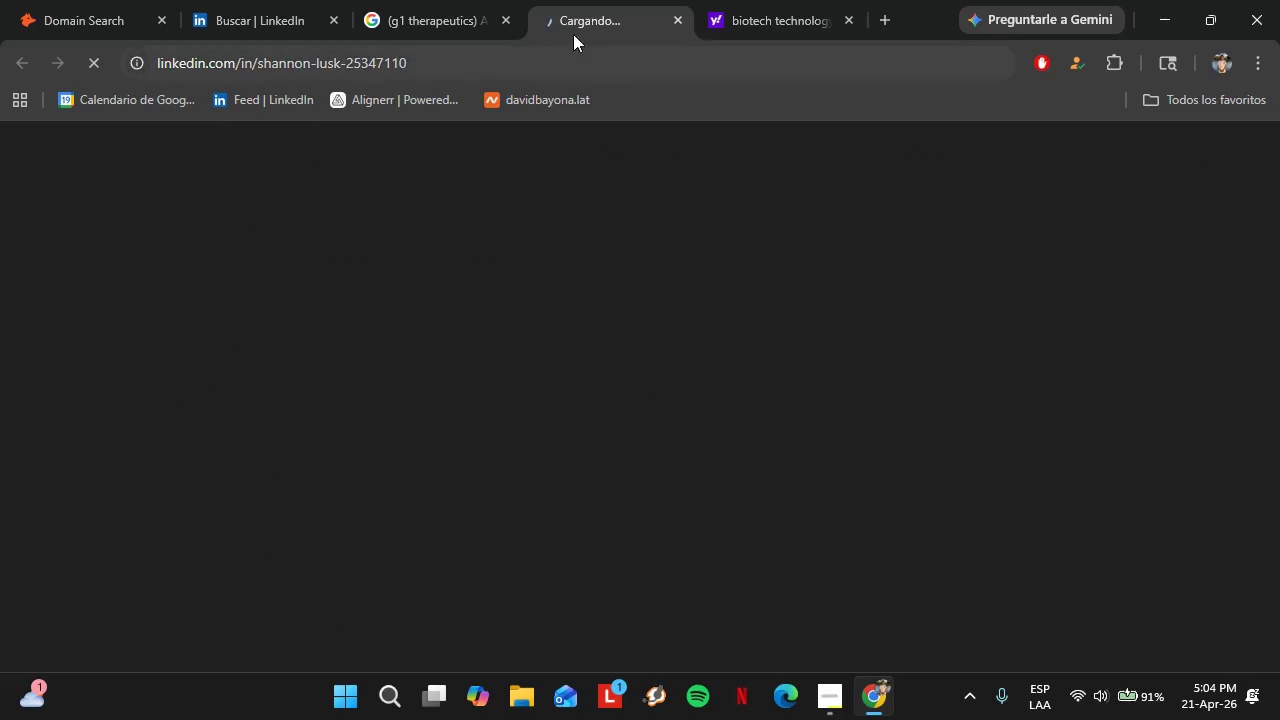 
left_click_drag(start_coordinate=[574, 27], to_coordinate=[400, 62])
 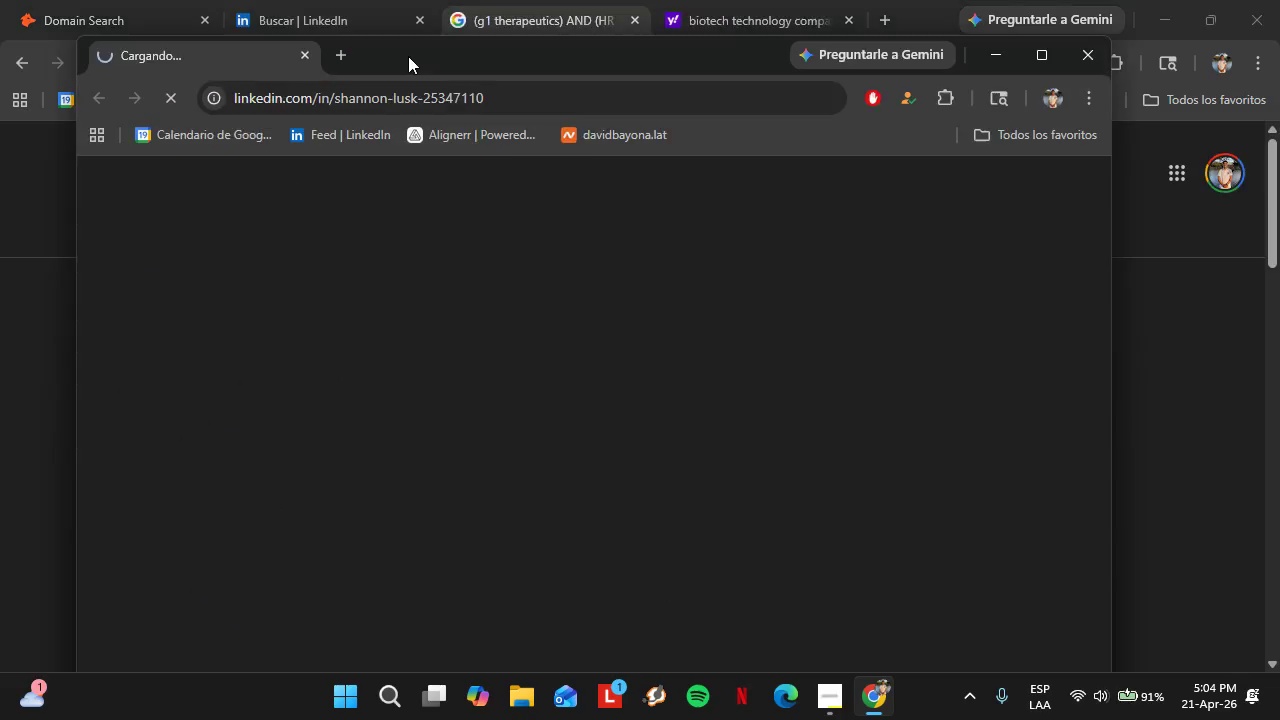 
left_click_drag(start_coordinate=[267, 68], to_coordinate=[439, 20])
 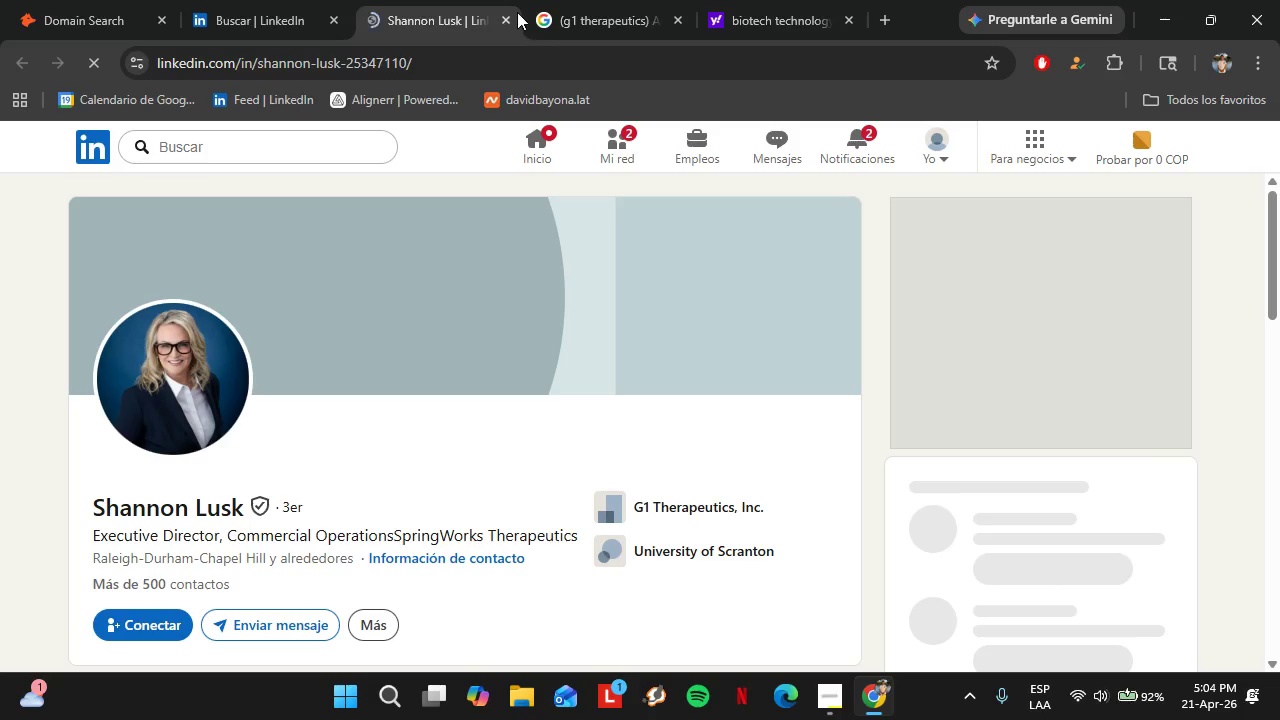 
left_click([507, 16])
 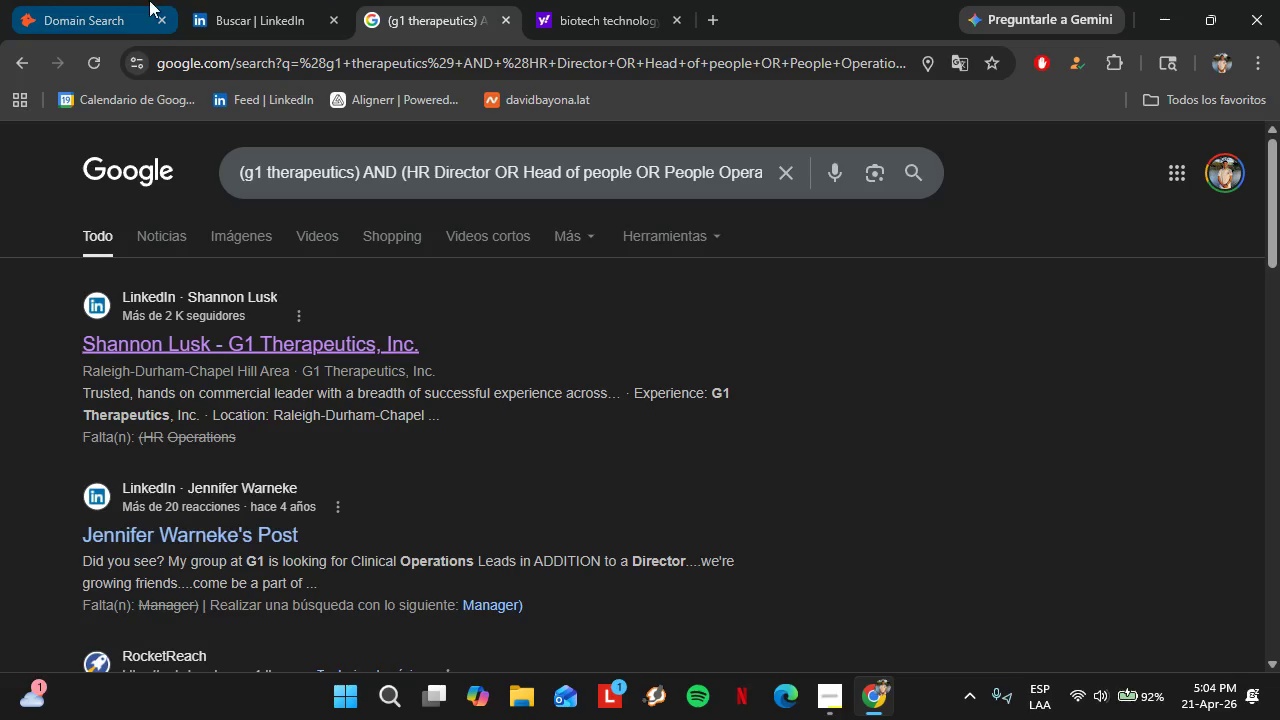 
left_click([149, 0])
 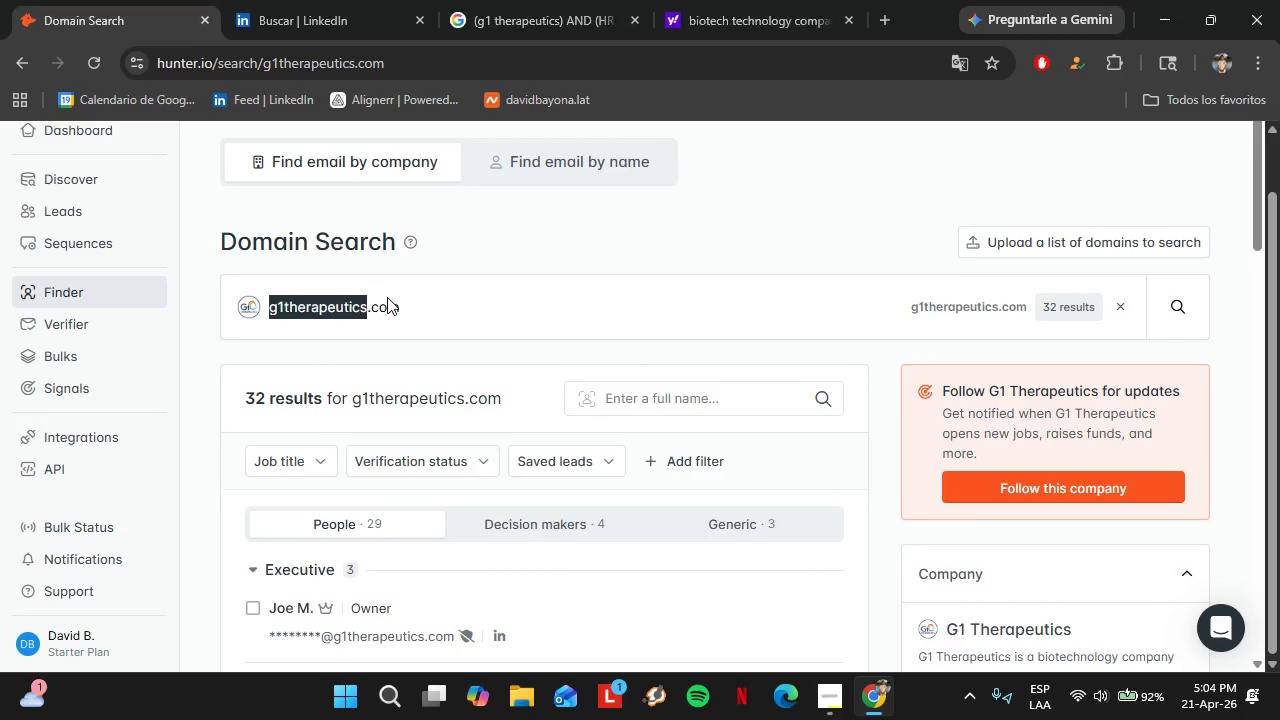 
left_click([388, 297])
 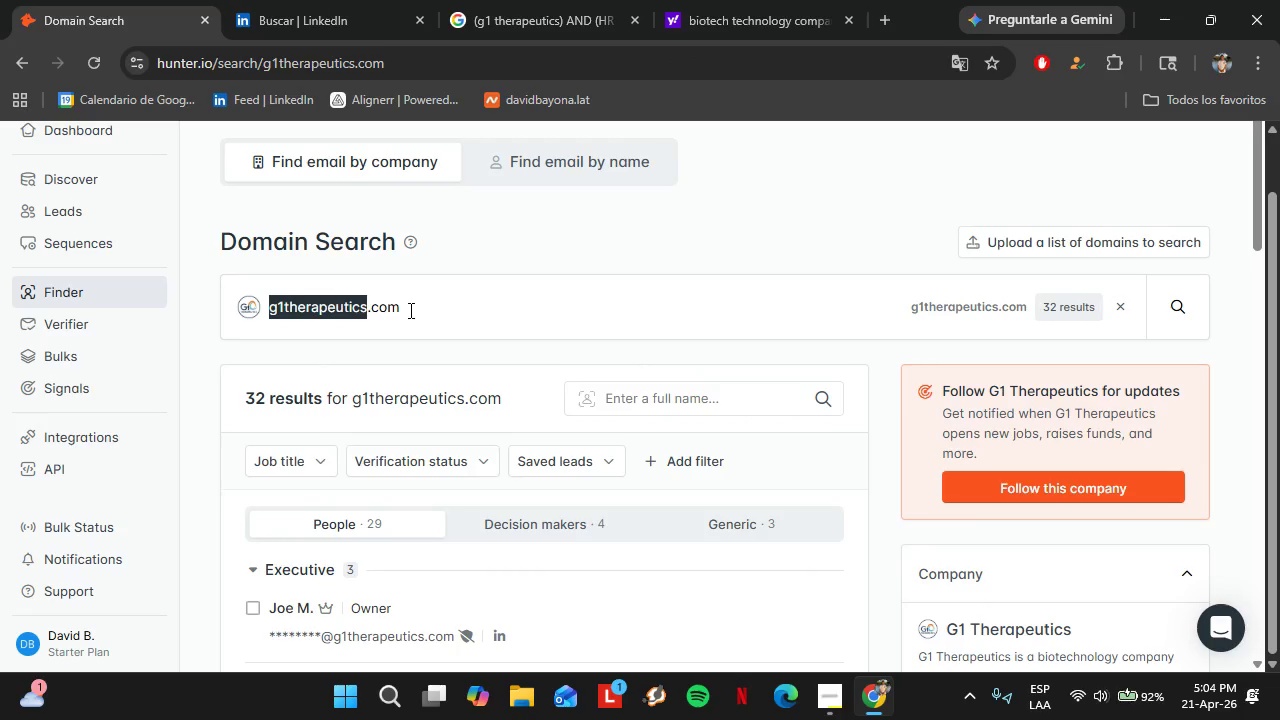 
double_click([409, 310])
 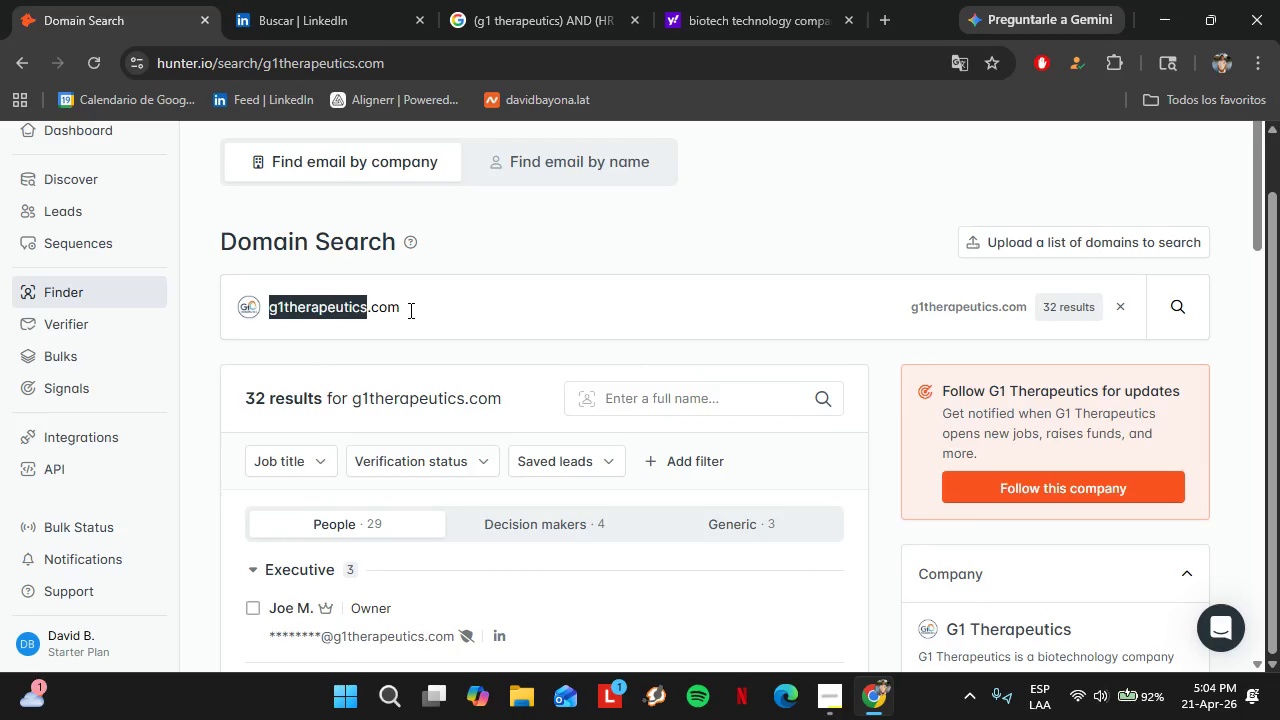 
triple_click([409, 310])
 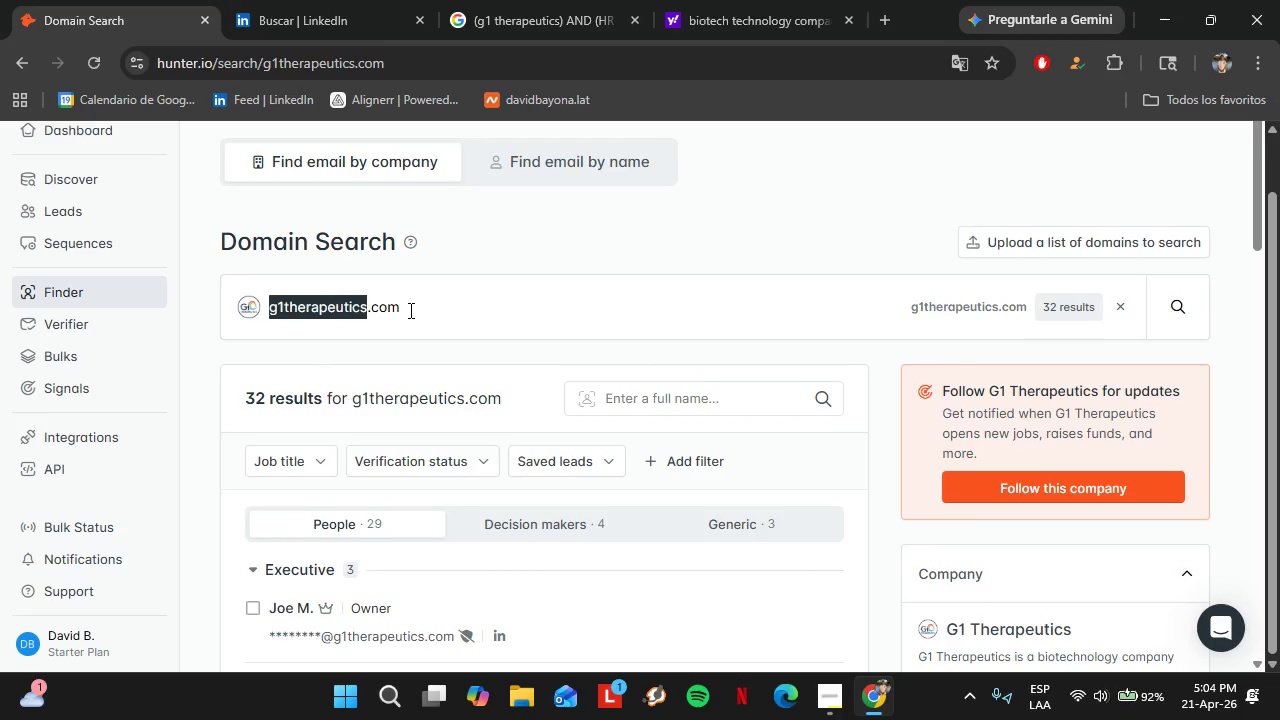 
triple_click([409, 310])
 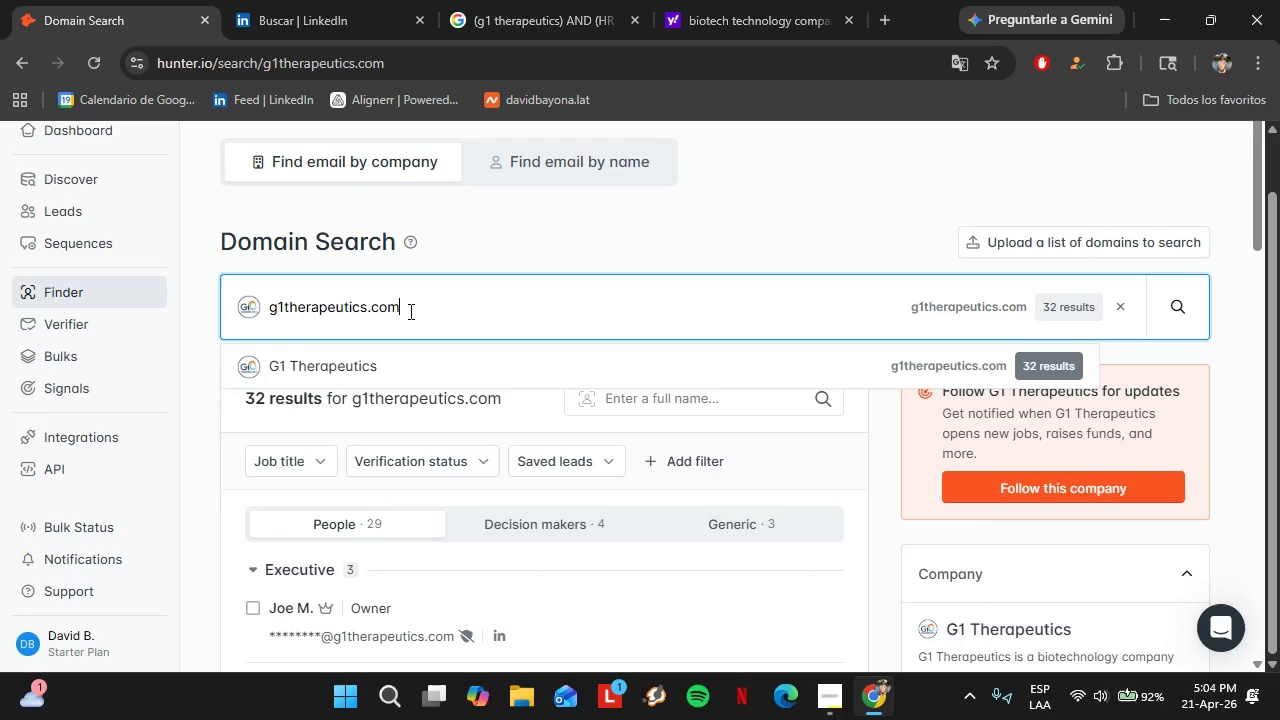 
triple_click([409, 311])
 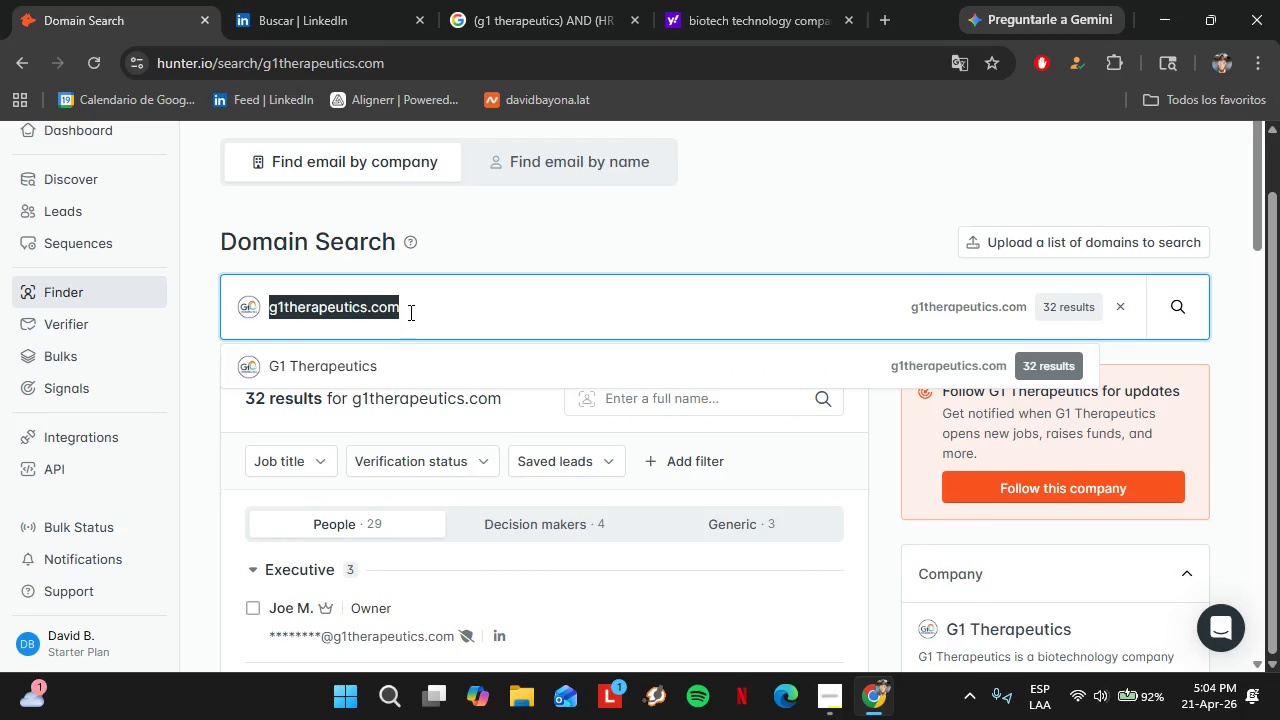 
type(humacytre)
key(Backspace)
key(Backspace)
type(e)
 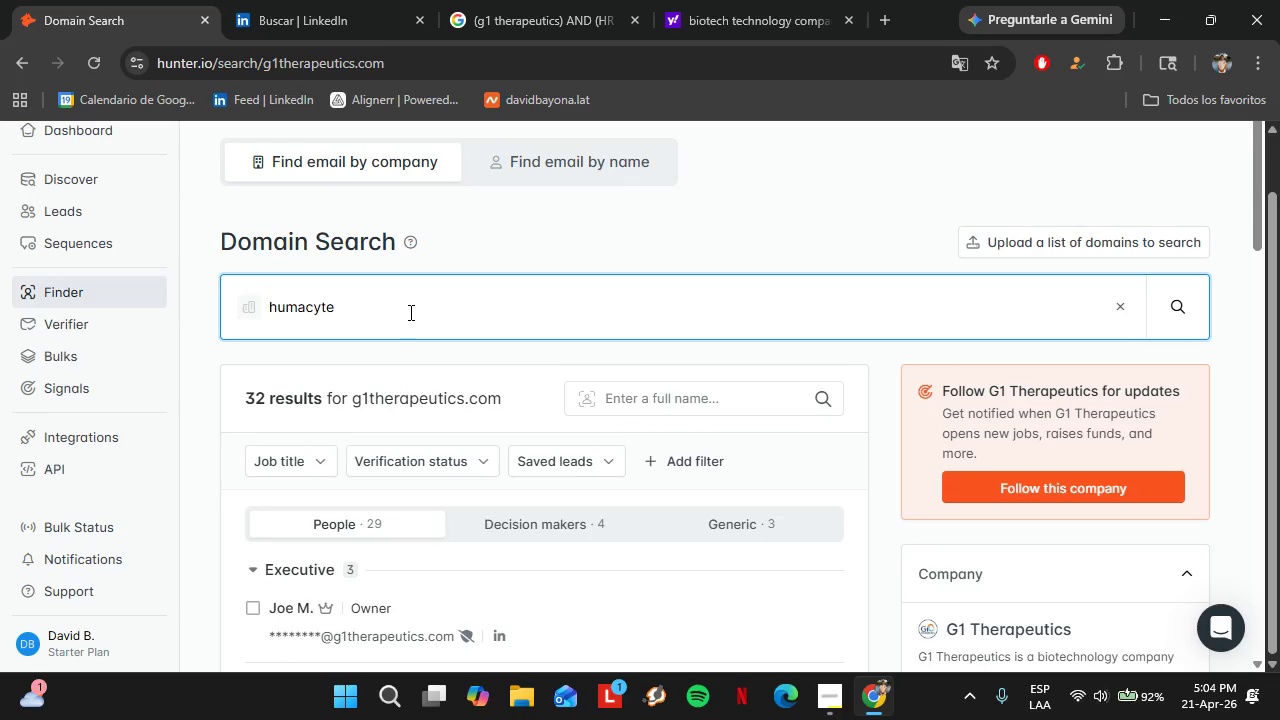 
mouse_move([449, 313])
 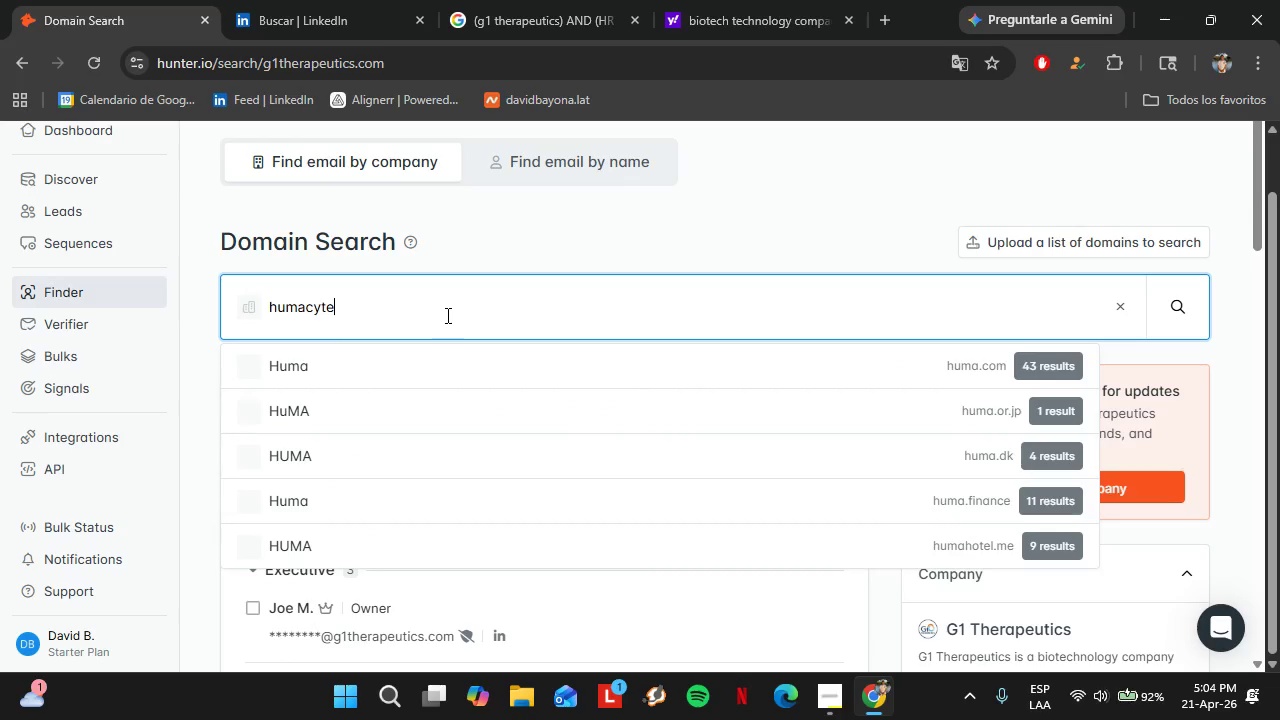 
mouse_move([425, 330])
 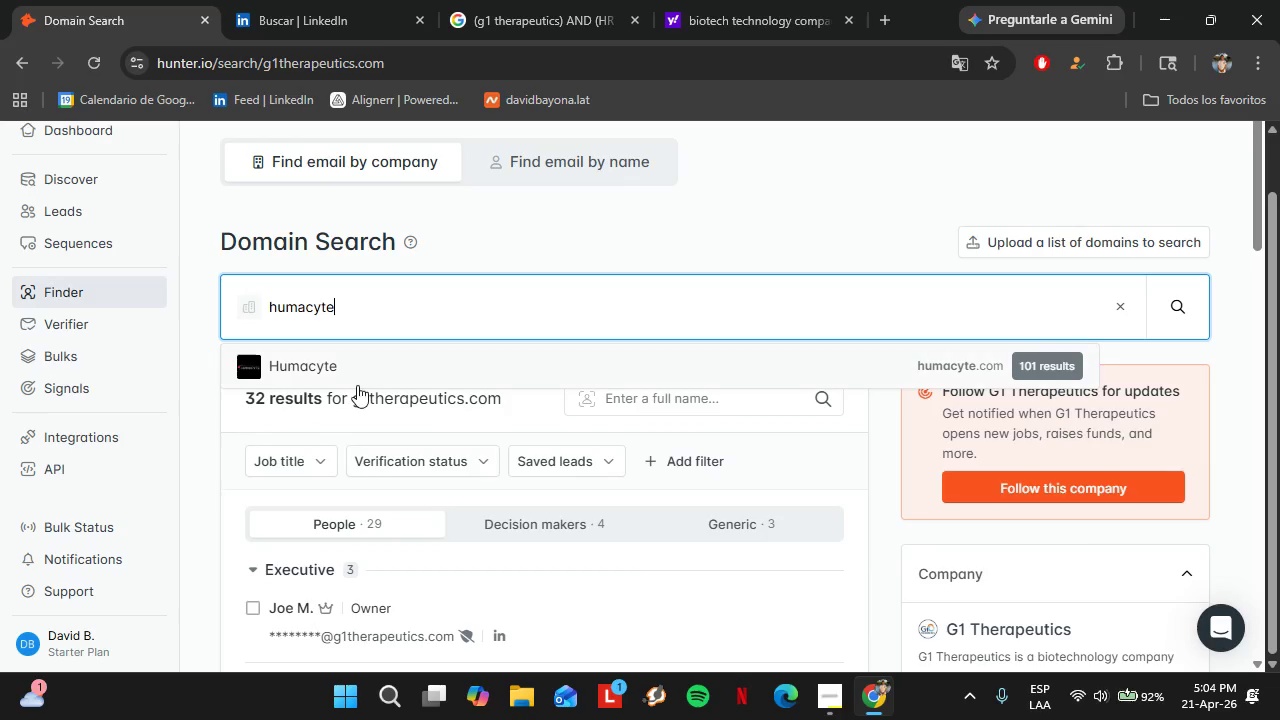 
left_click([357, 385])
 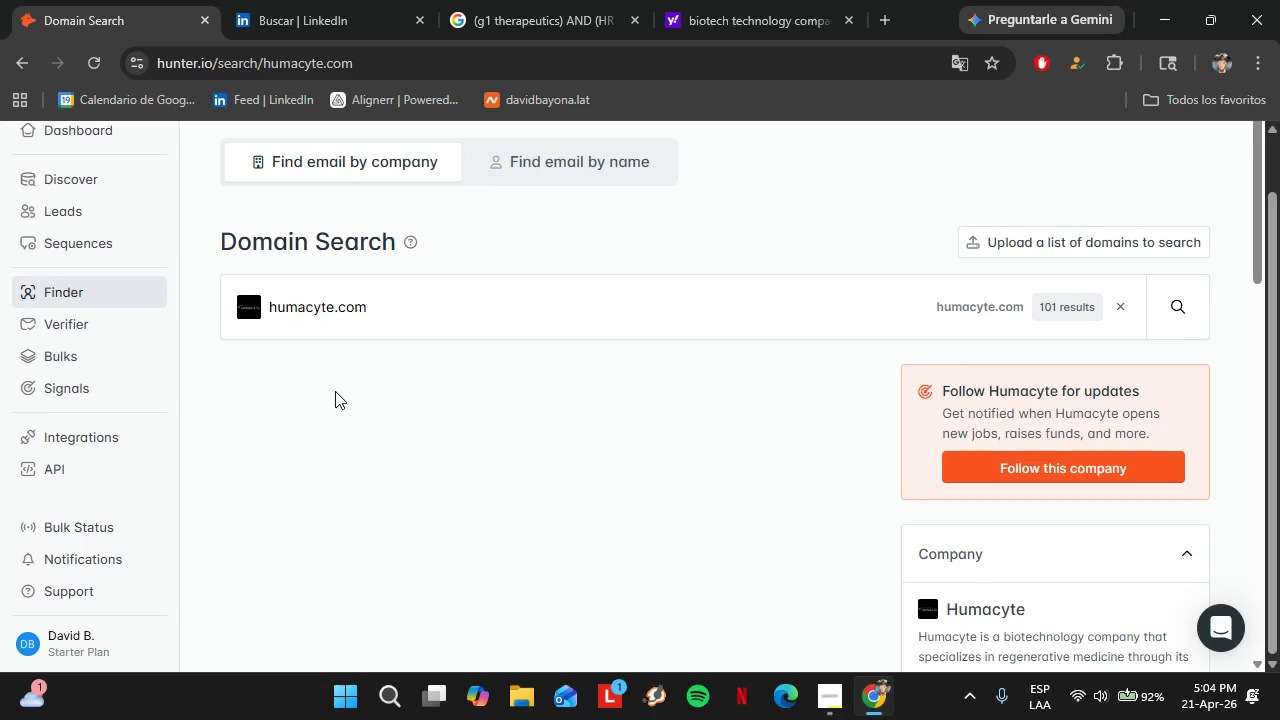 
wait(6.47)
 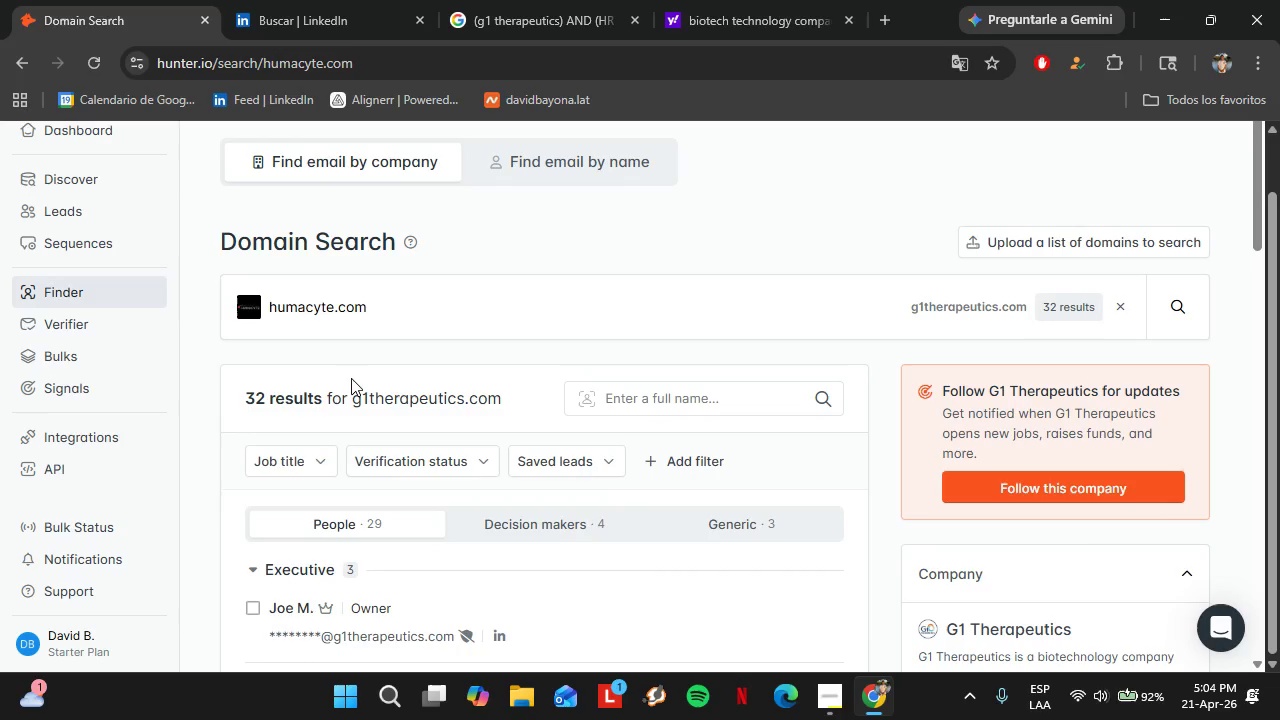 
scroll: coordinate [393, 466], scroll_direction: down, amount: 5.0
 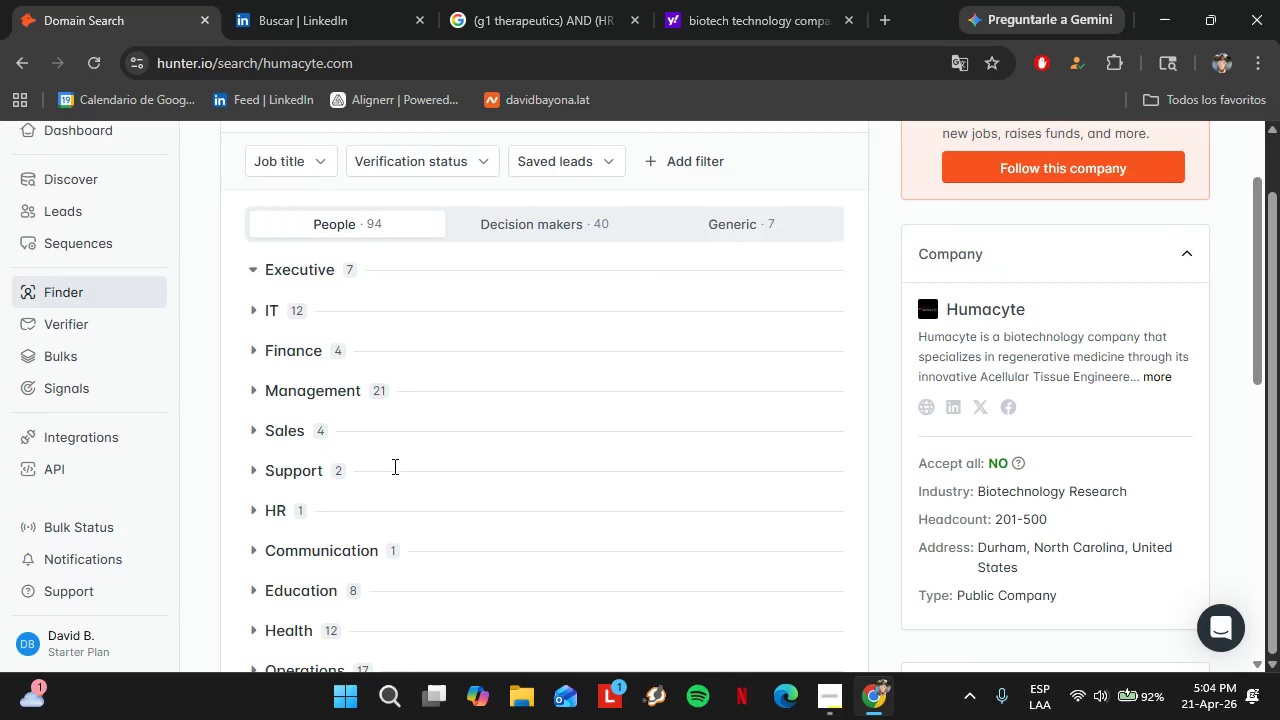 
left_click([274, 472])
 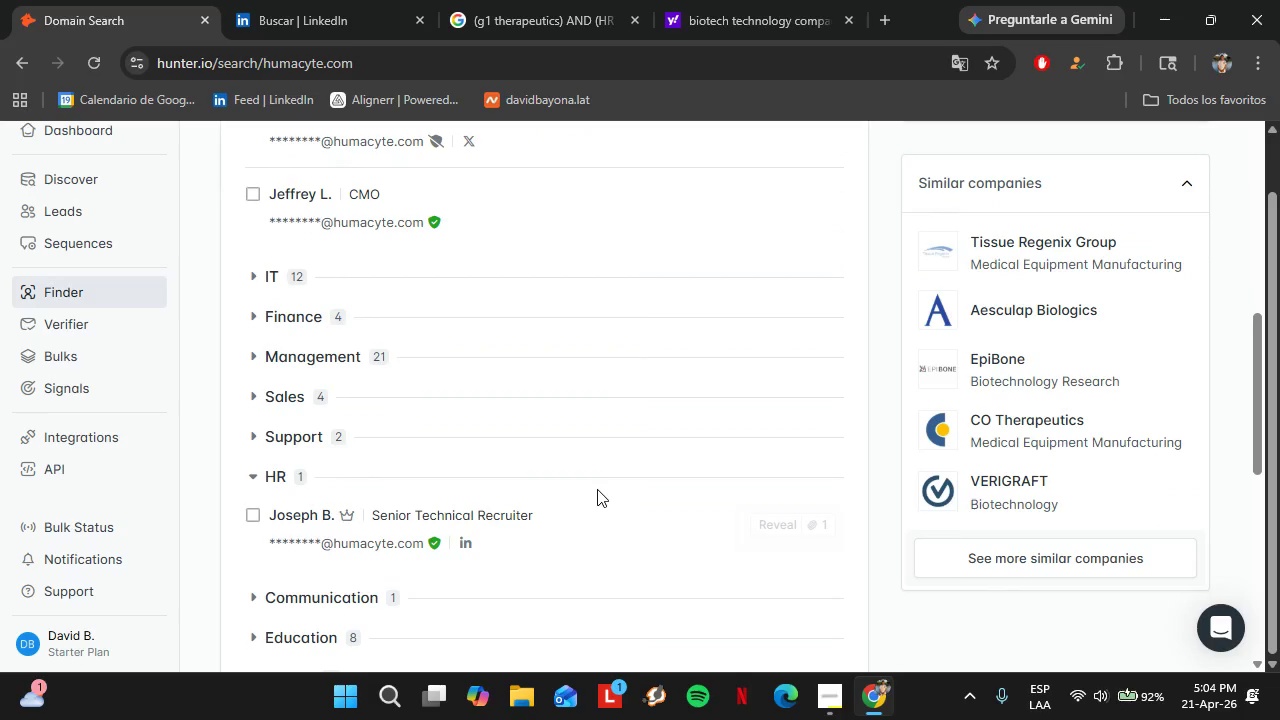 
scroll: coordinate [320, 527], scroll_direction: down, amount: 4.0
 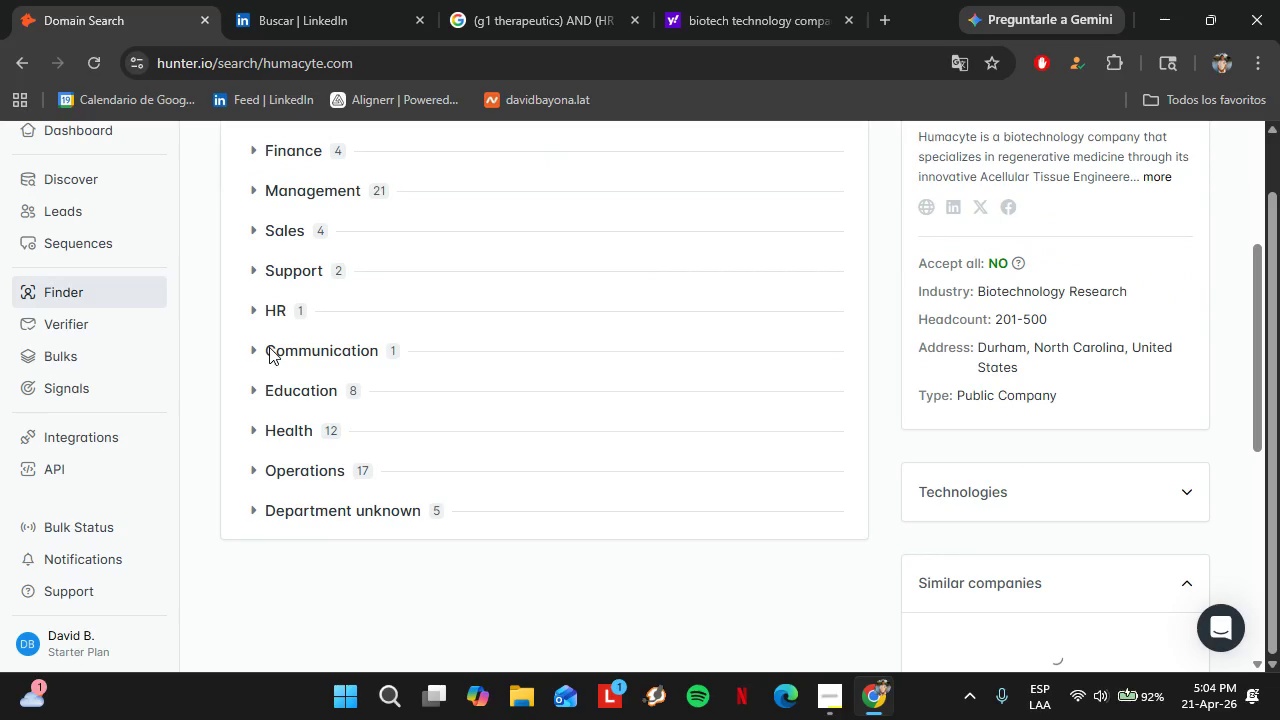 
wait(5.02)
 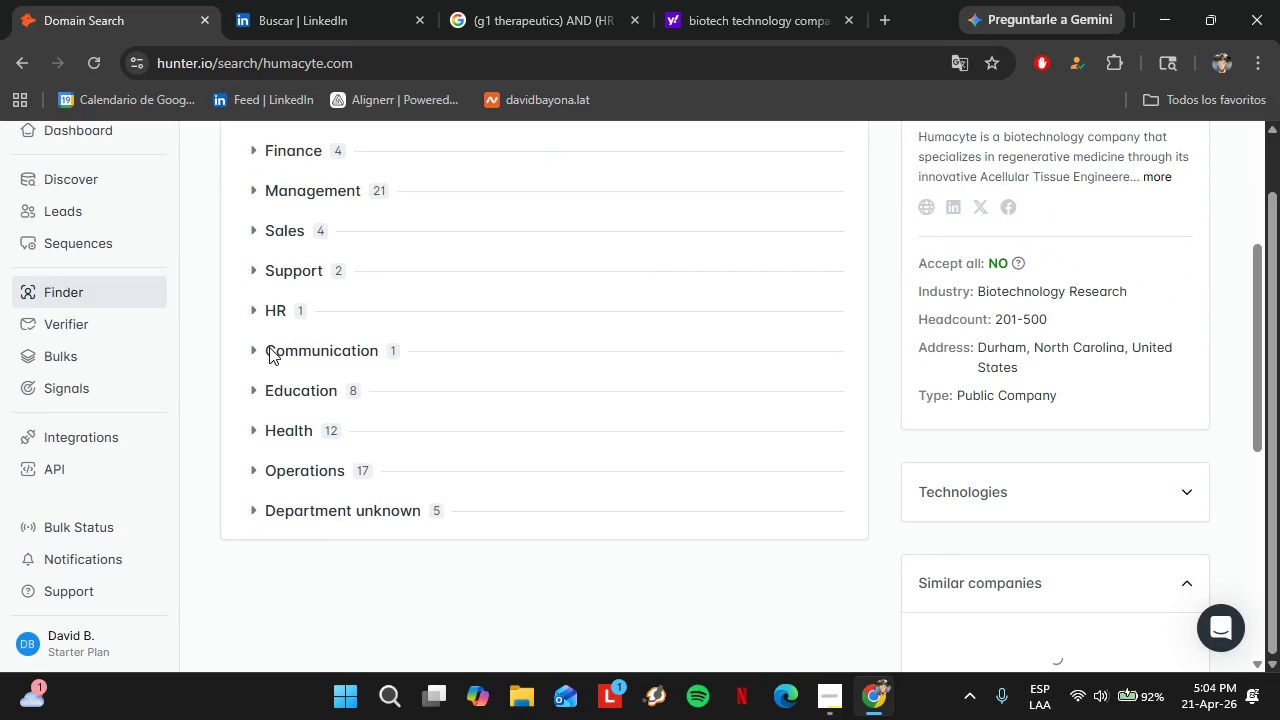 
scroll: coordinate [594, 501], scroll_direction: up, amount: 7.0
 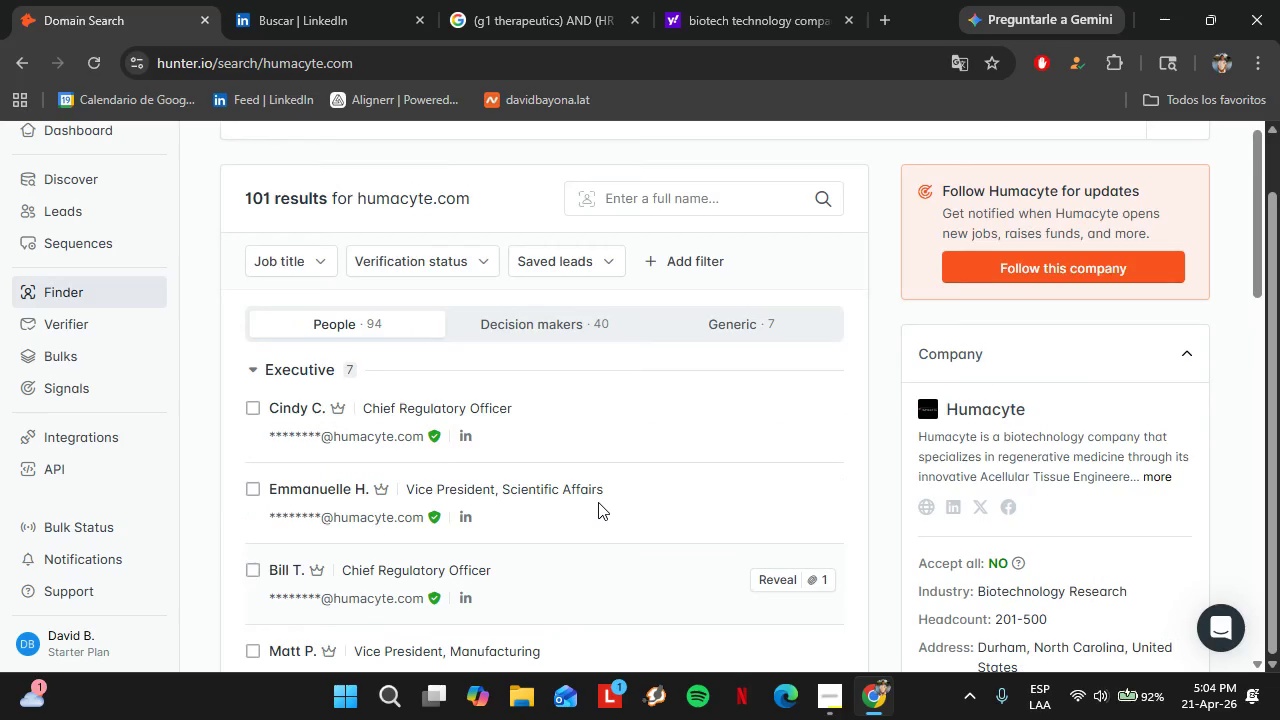 
left_click([272, 254])
 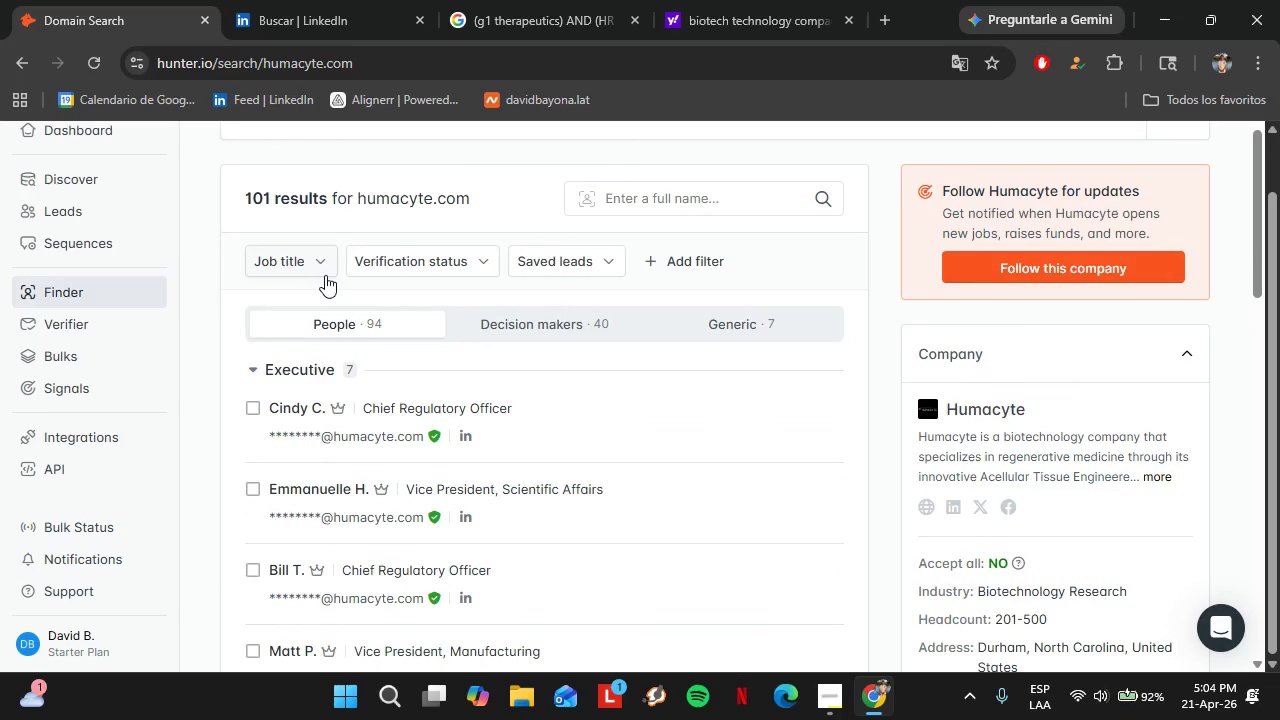 
left_click([325, 274])
 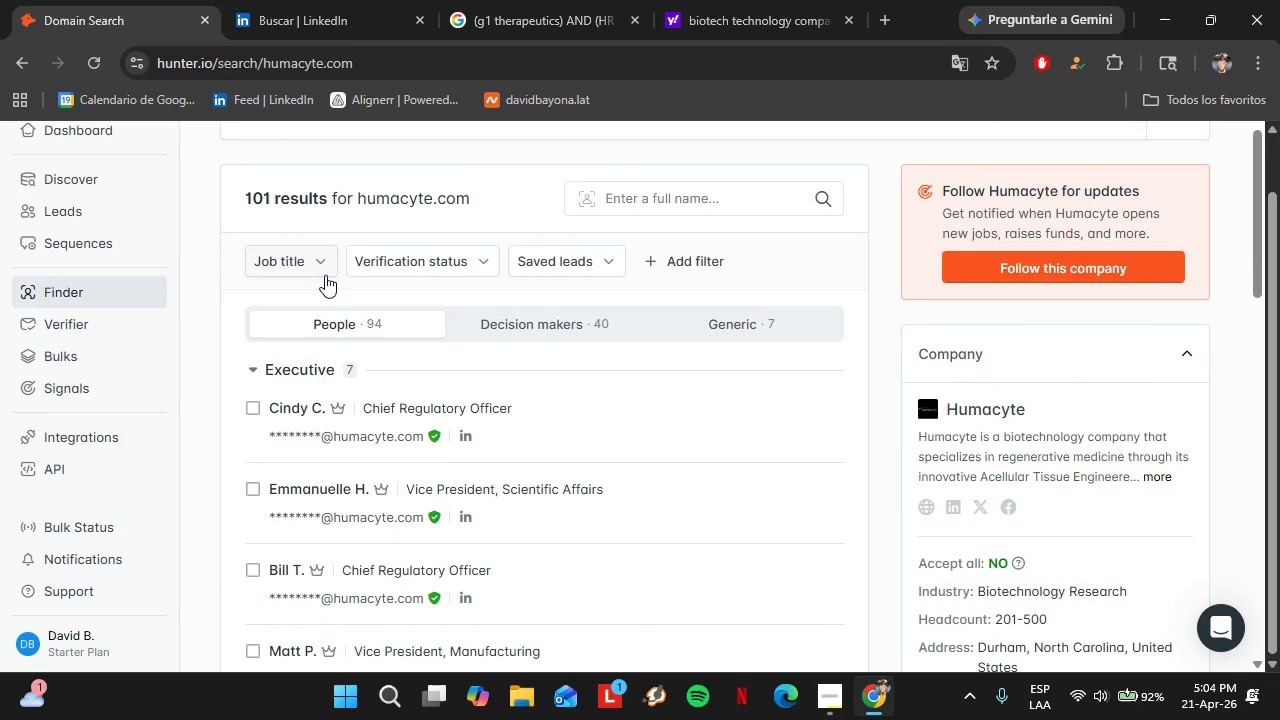 
wait(10.84)
 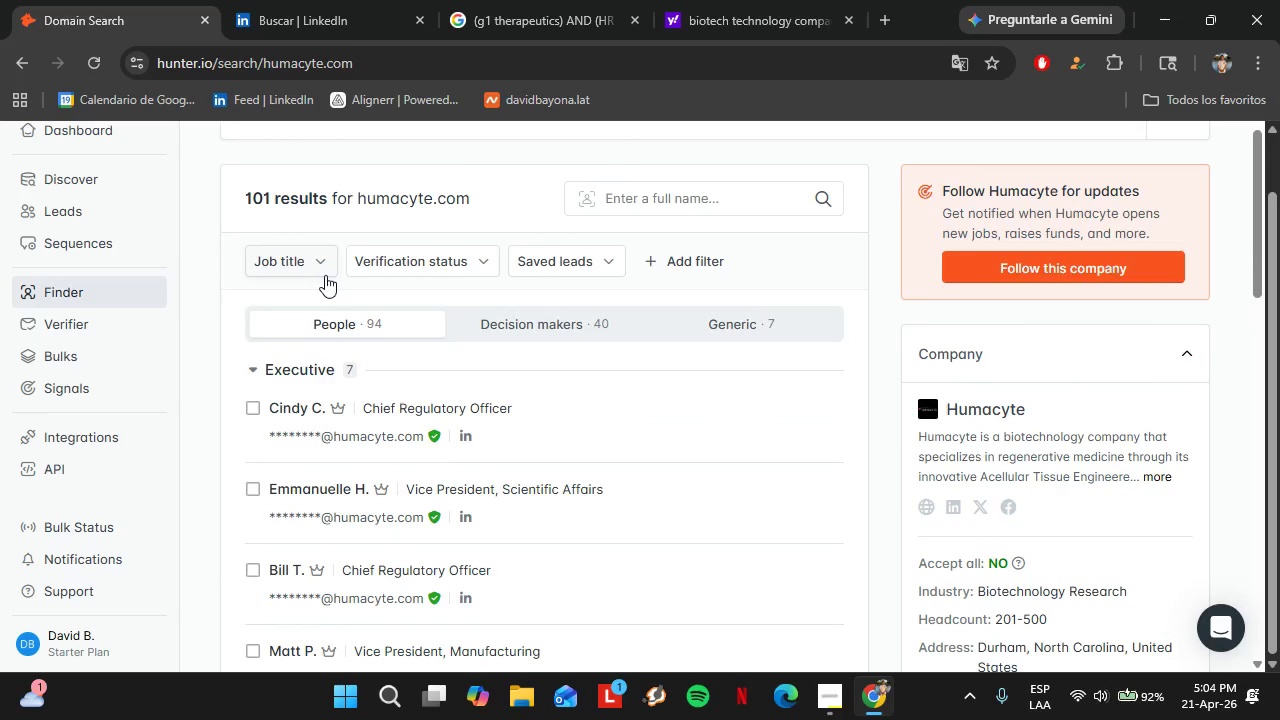 
left_click([331, 457])
 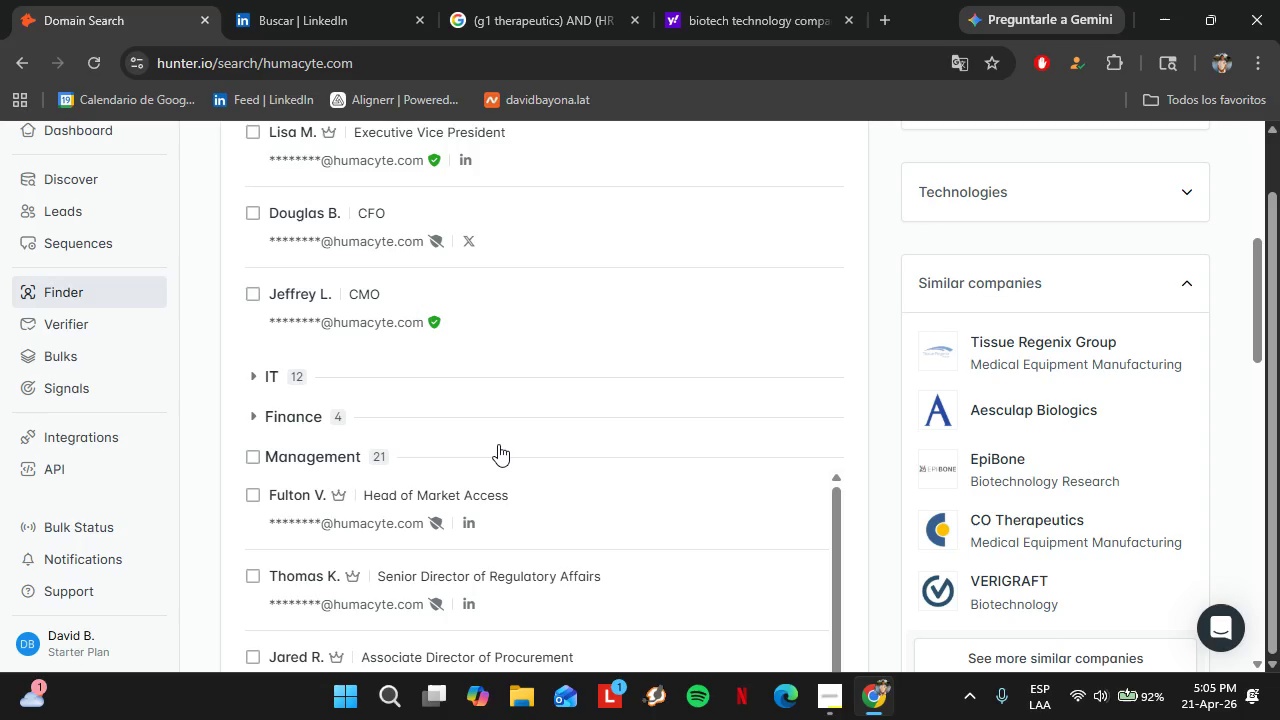 
scroll: coordinate [780, 328], scroll_direction: down, amount: 8.0
 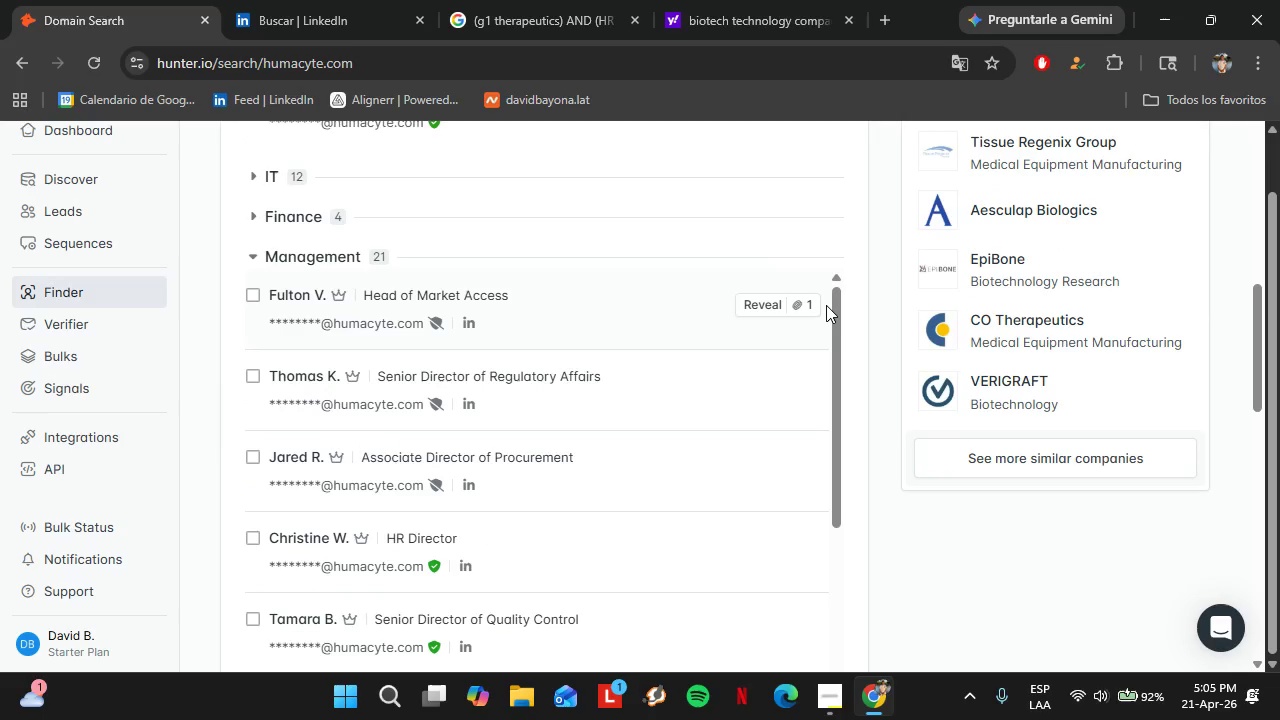 
left_click([781, 448])
 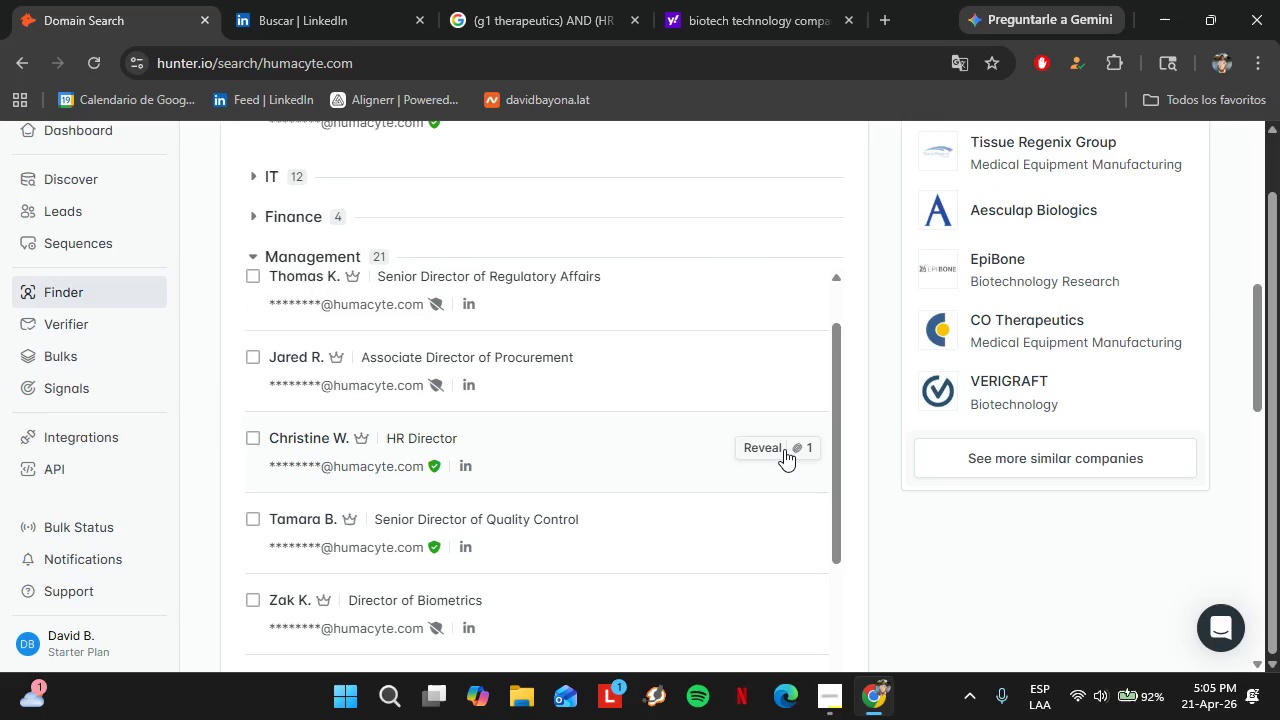 
scroll: coordinate [813, 337], scroll_direction: down, amount: 1.0
 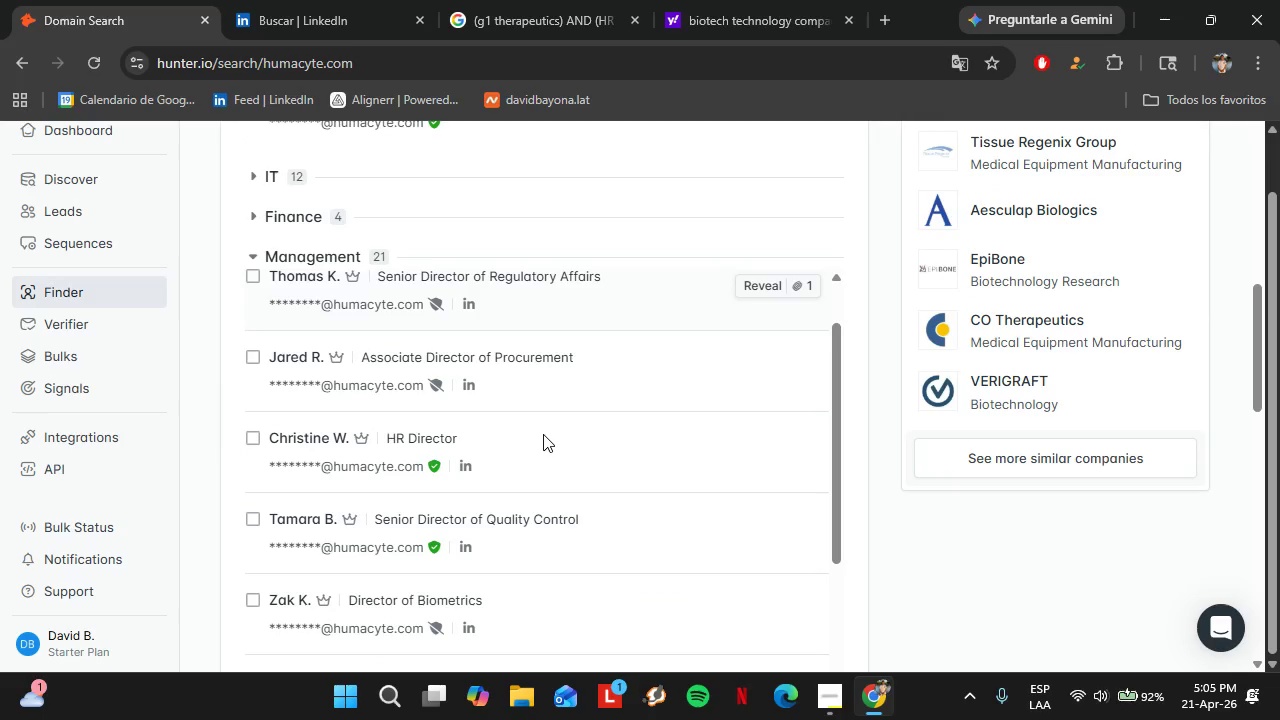 
mouse_move([748, 442])
 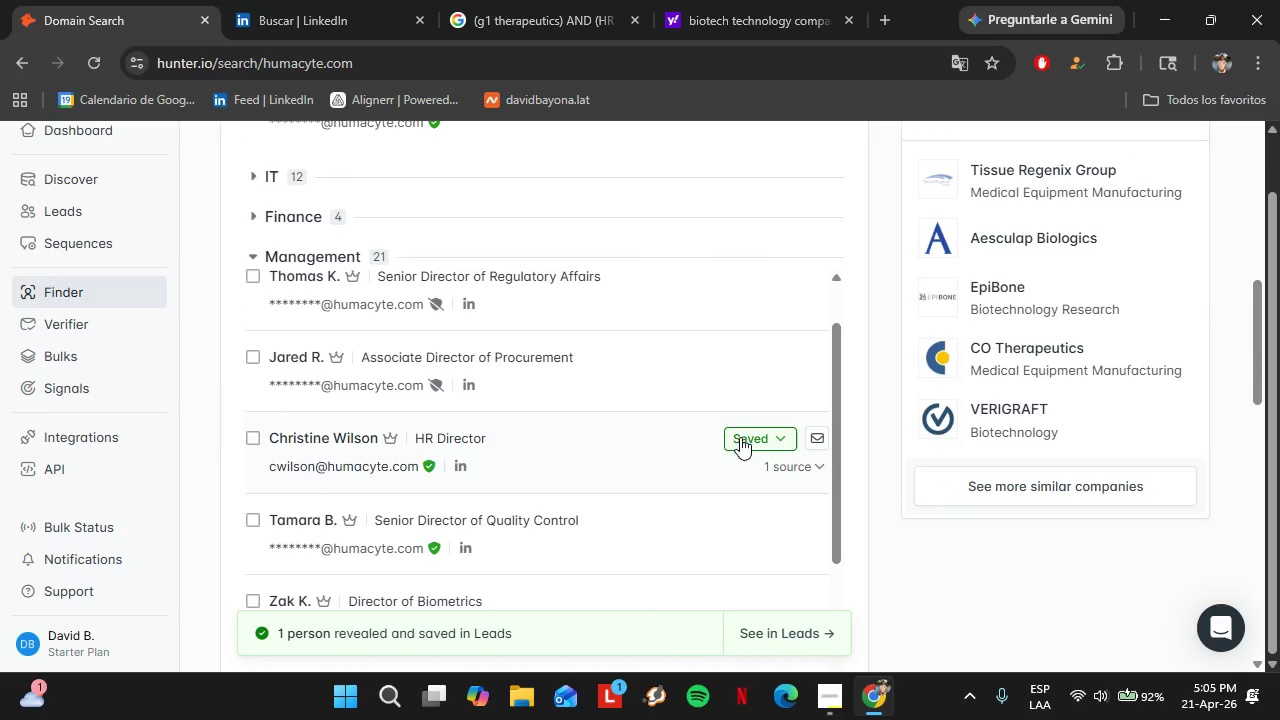 
left_click([740, 437])
 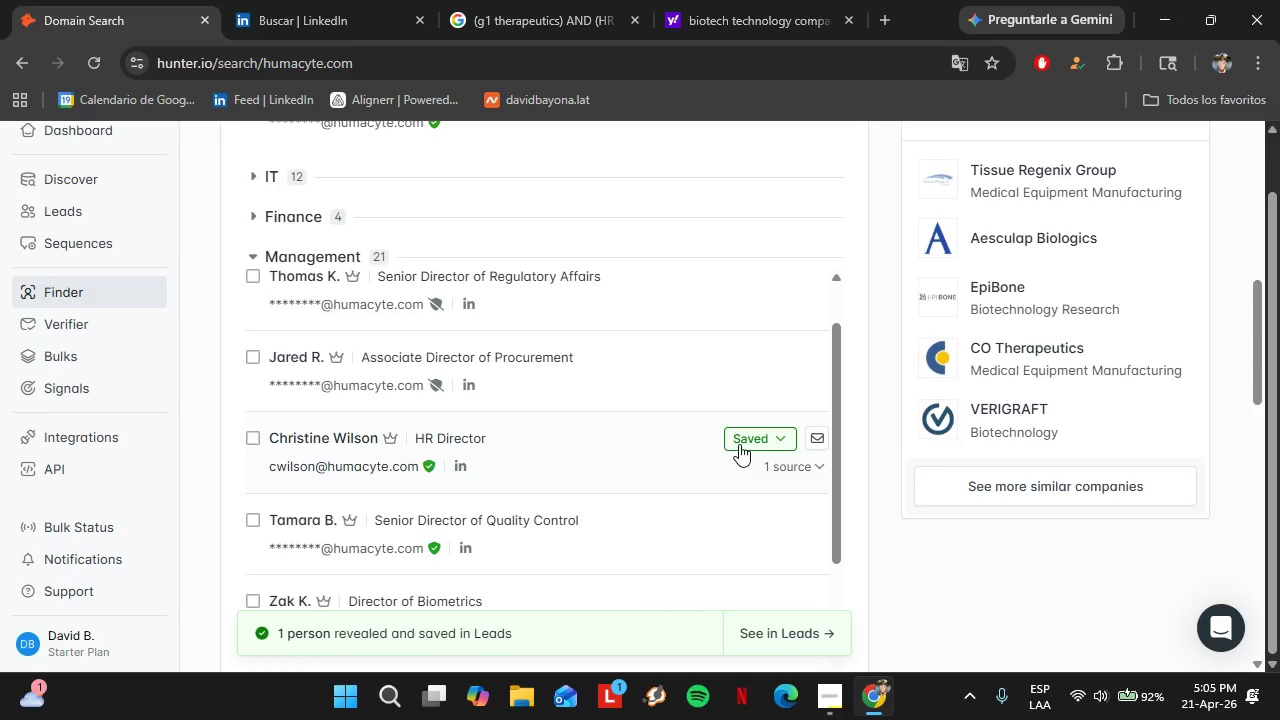 
left_click([633, 271])
 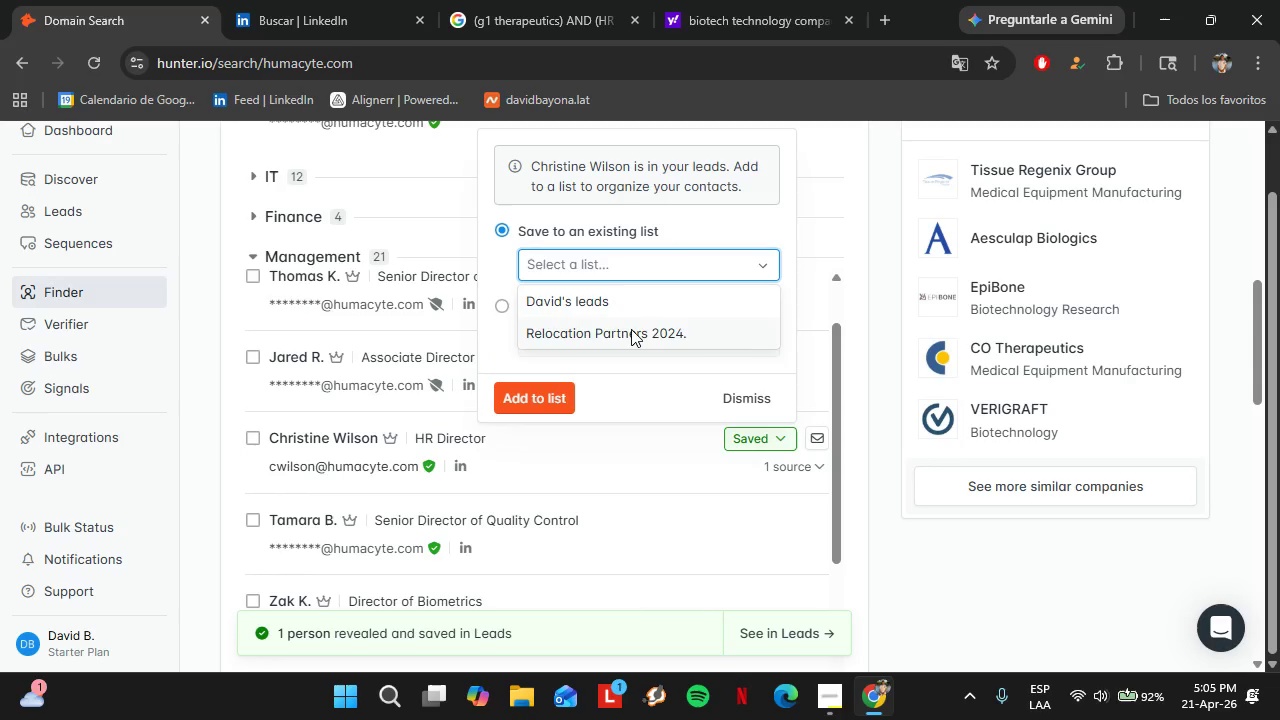 
left_click([631, 329])
 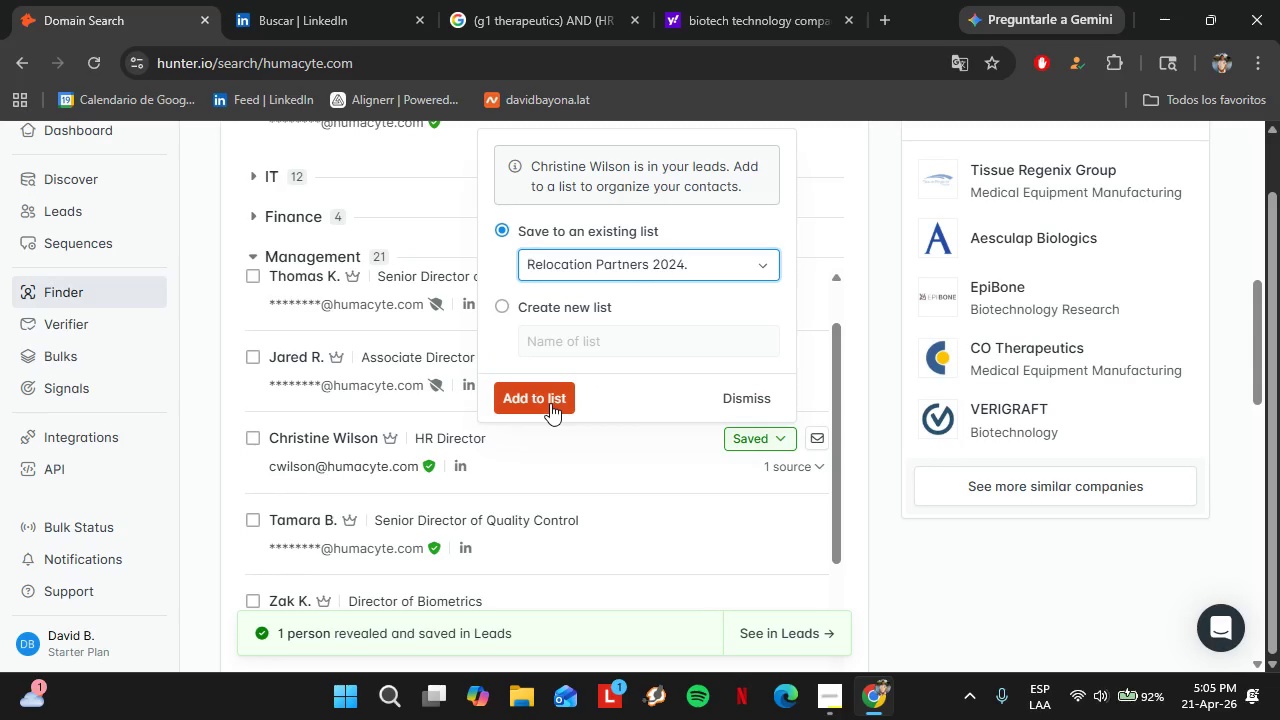 
left_click([550, 403])
 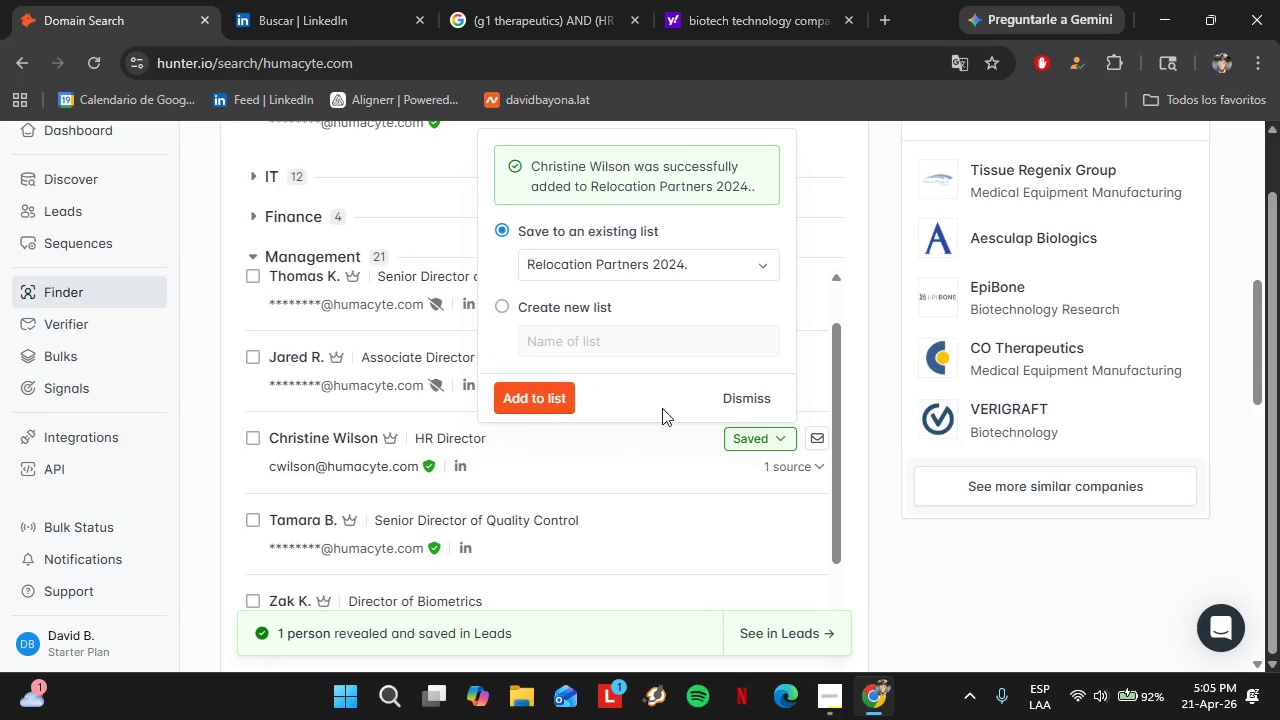 
scroll: coordinate [406, 482], scroll_direction: up, amount: 1.0
 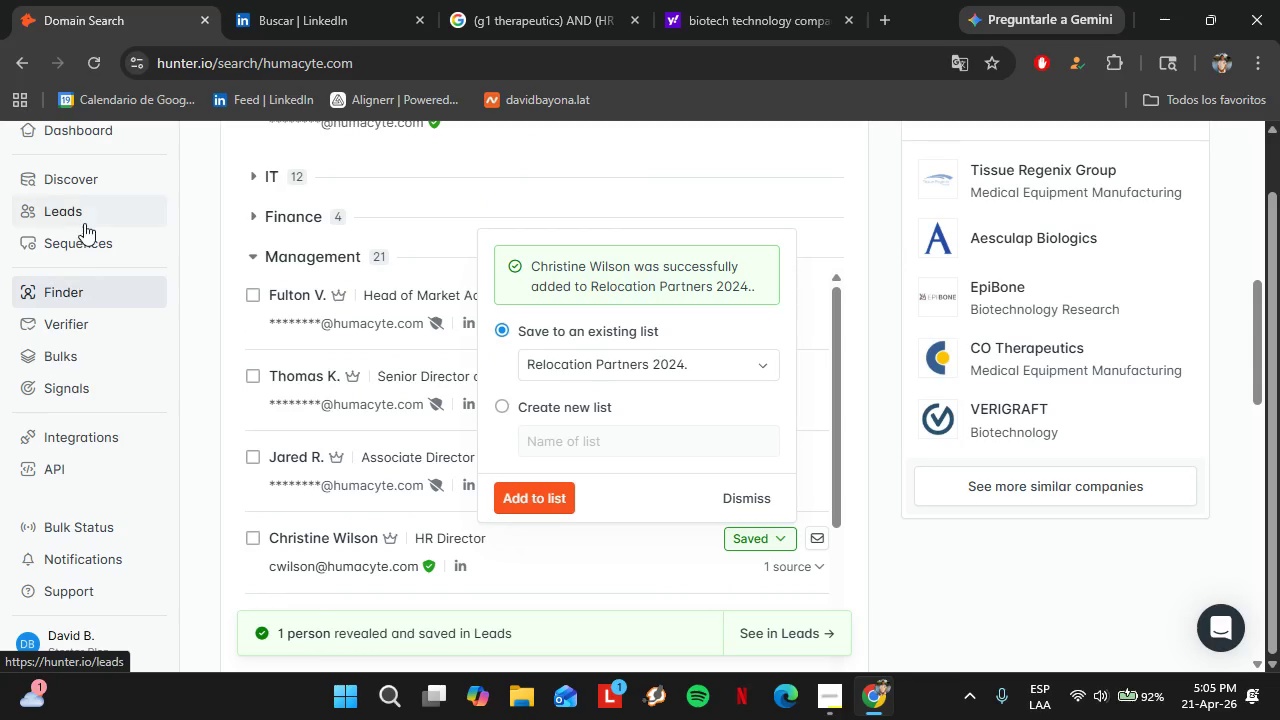 
left_click([84, 223])
 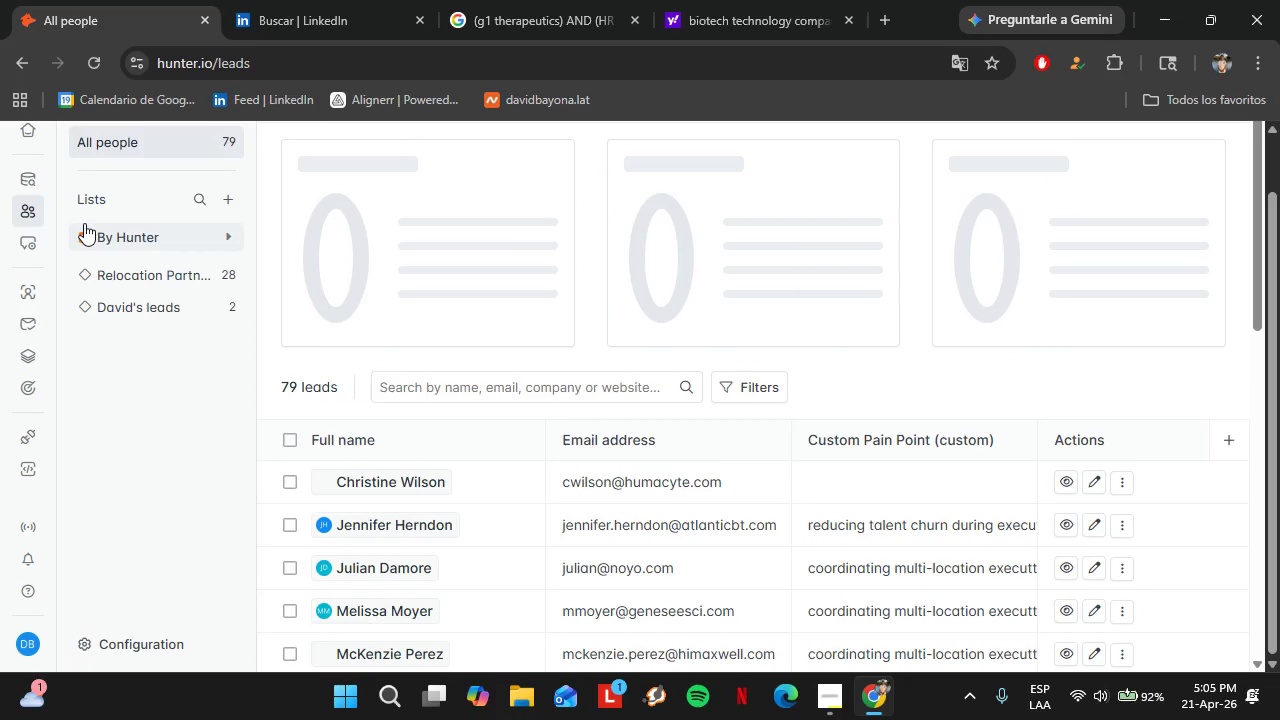 
wait(11.92)
 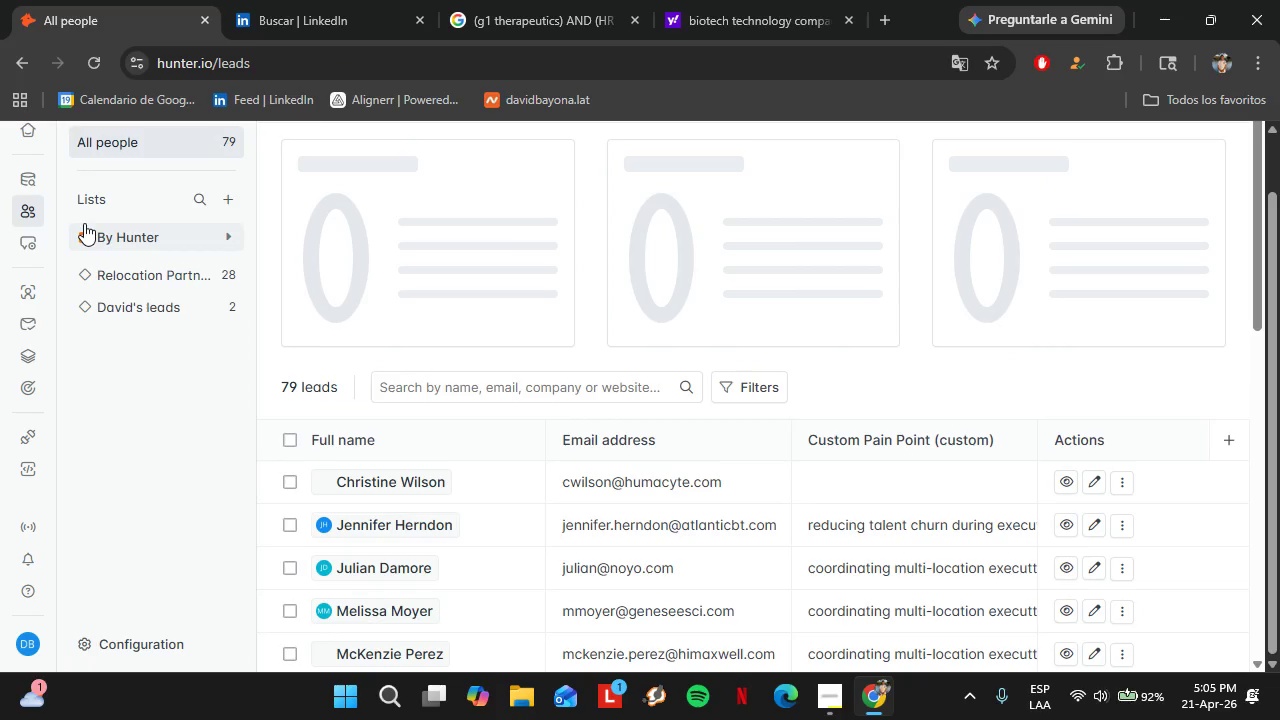 
double_click([907, 489])
 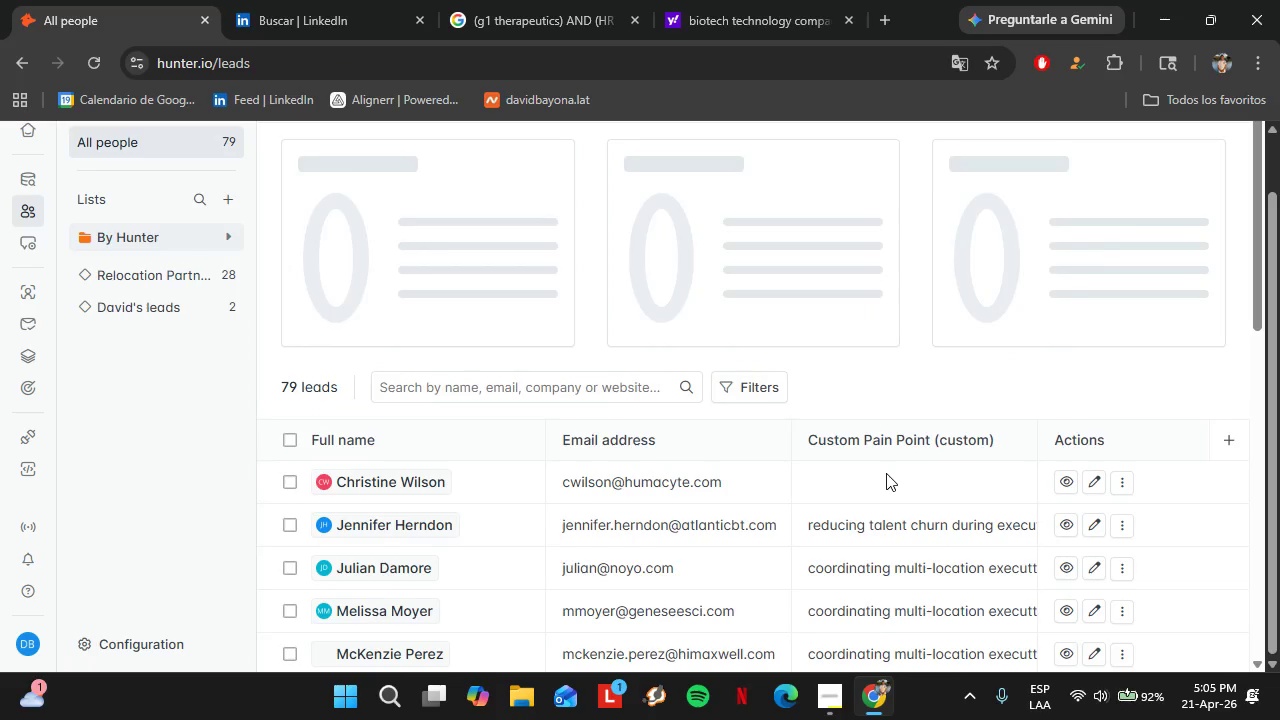 
triple_click([907, 489])
 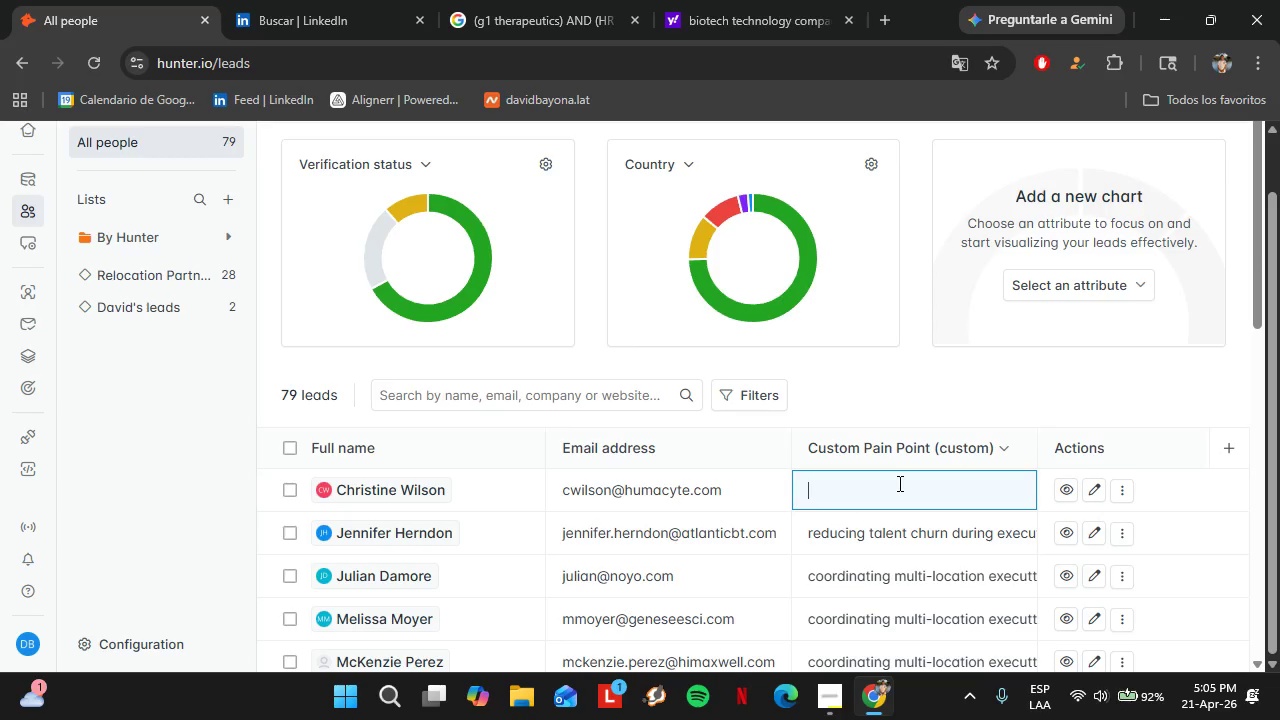 
type(manag)
key(Backspace)
key(Backspace)
key(Backspace)
key(Backspace)
key(Backspace)
key(Backspace)
key(Backspace)
type(coordinating executive moves during growth phase)
 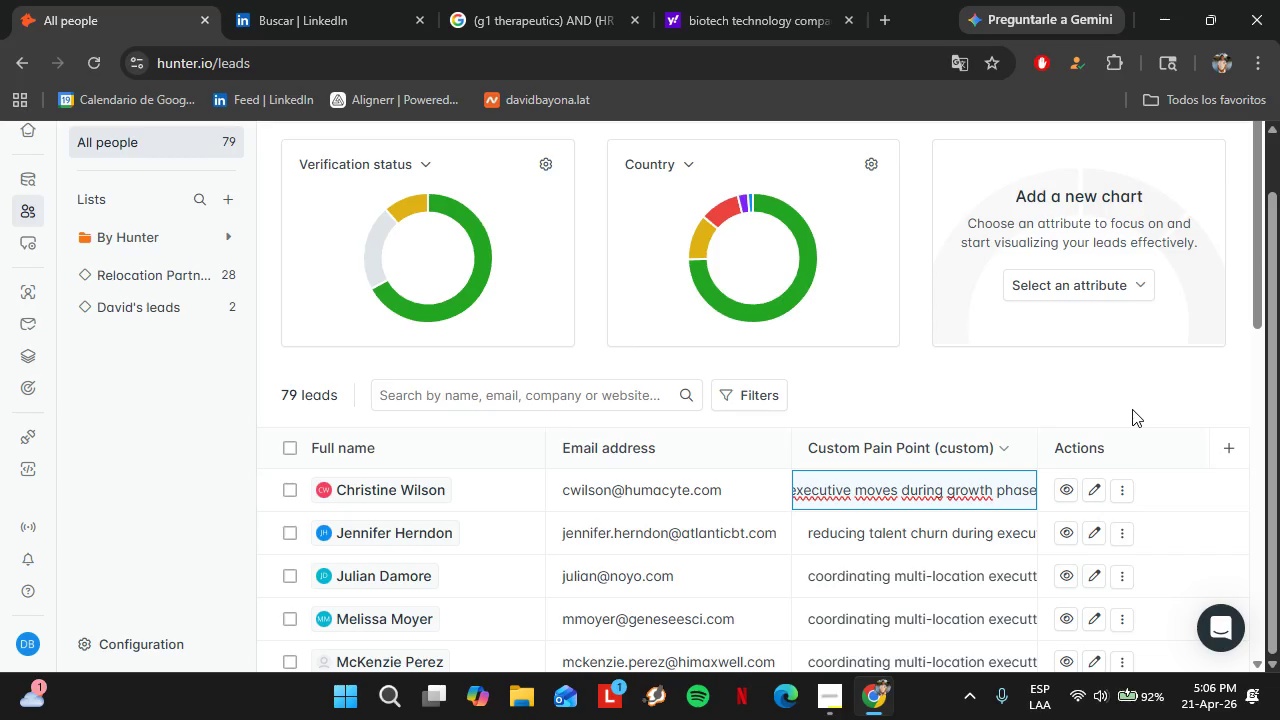 
left_click([1120, 402])
 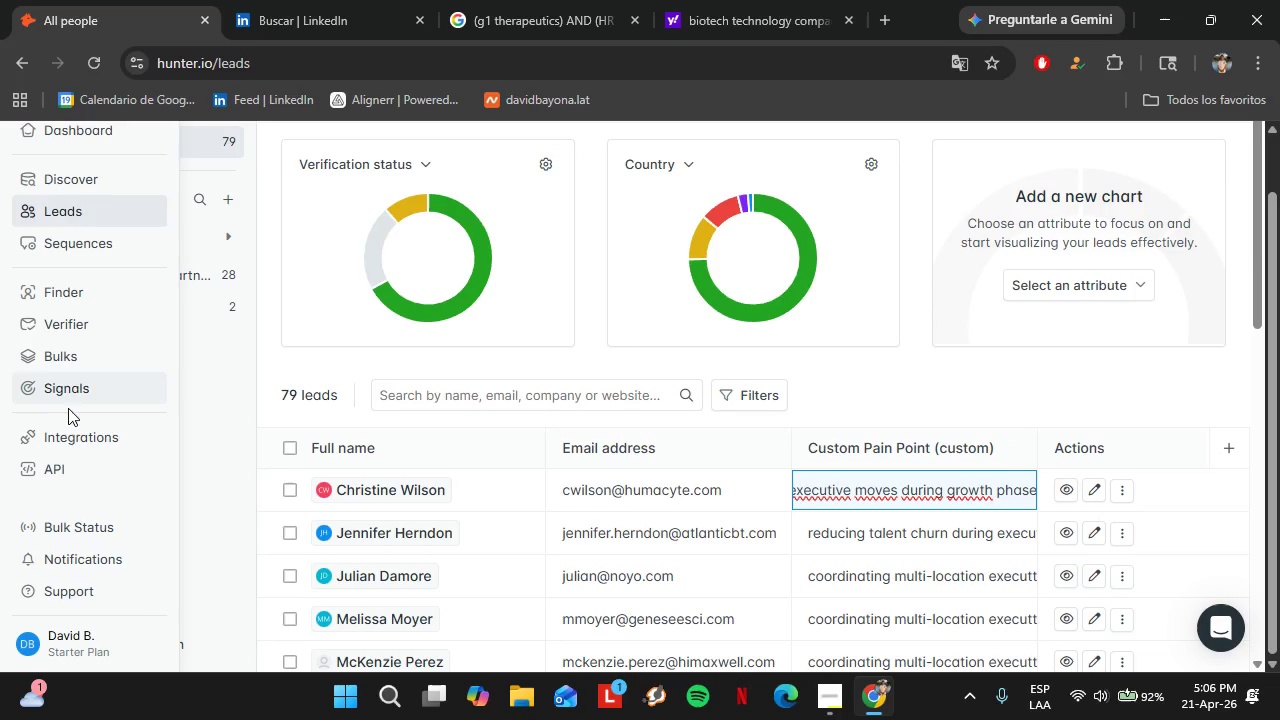 
left_click([62, 287])
 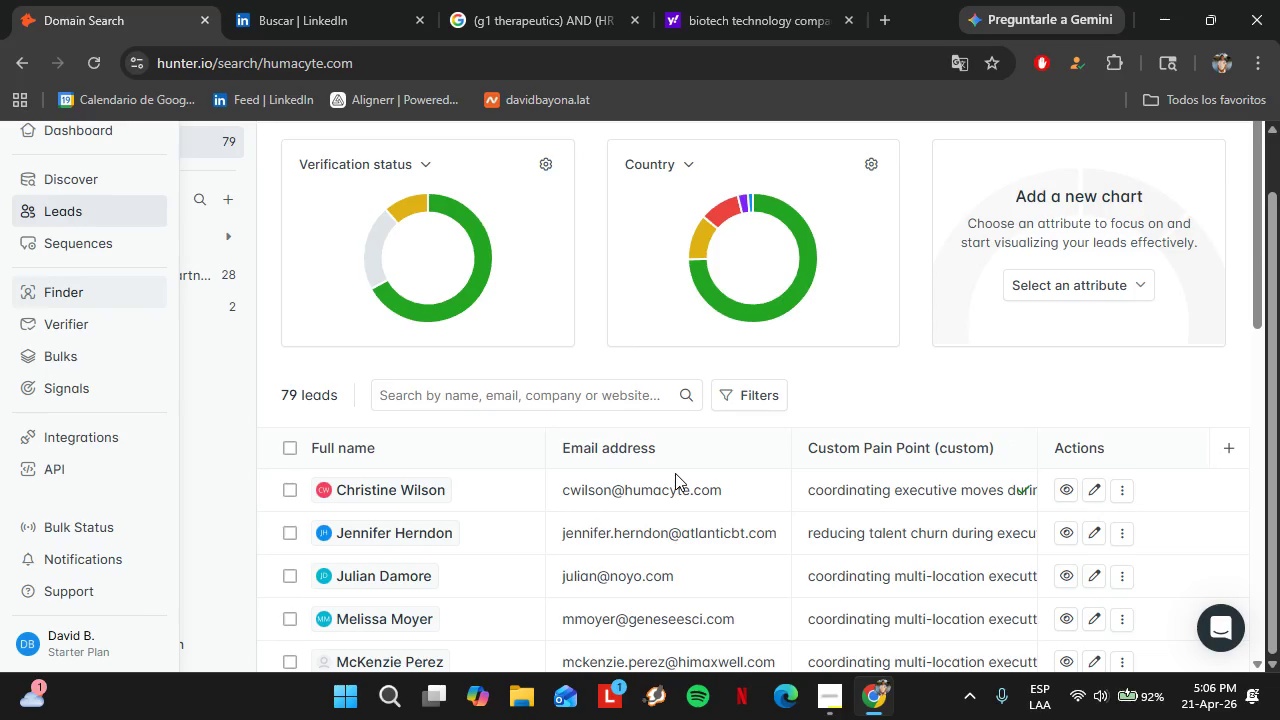 
left_click([825, 690])